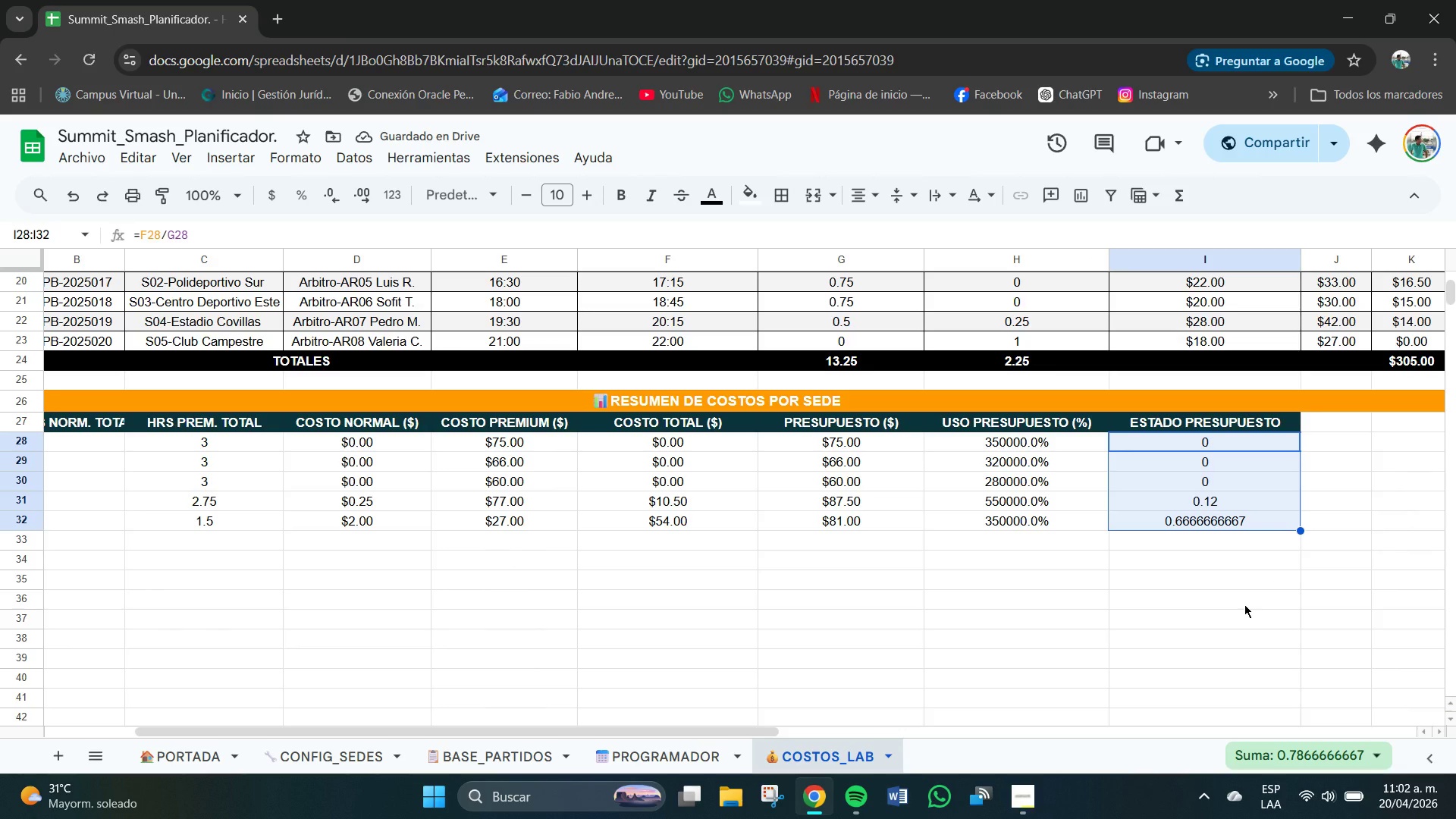 
wait(8.59)
 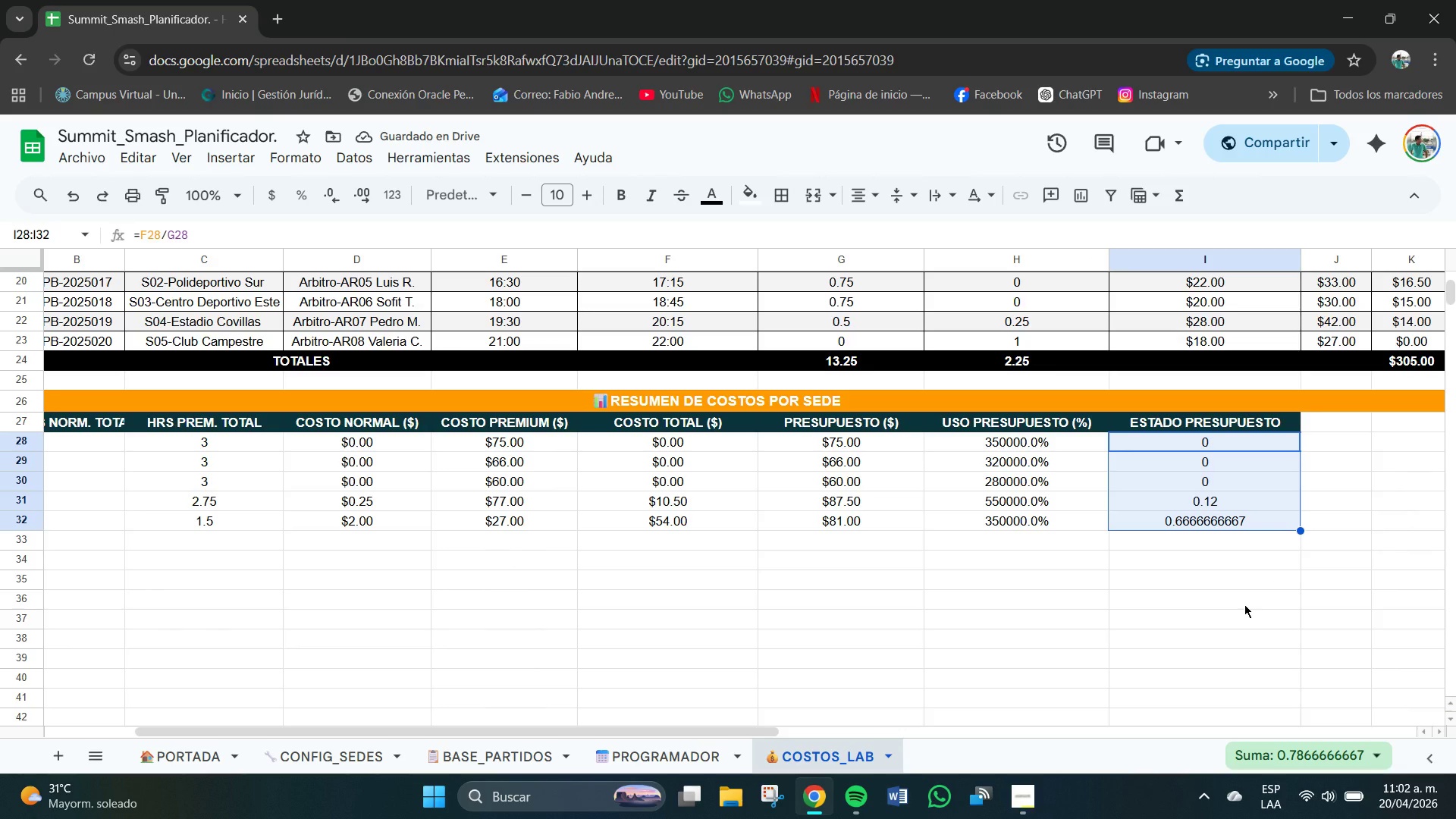 
left_click([1336, 442])
 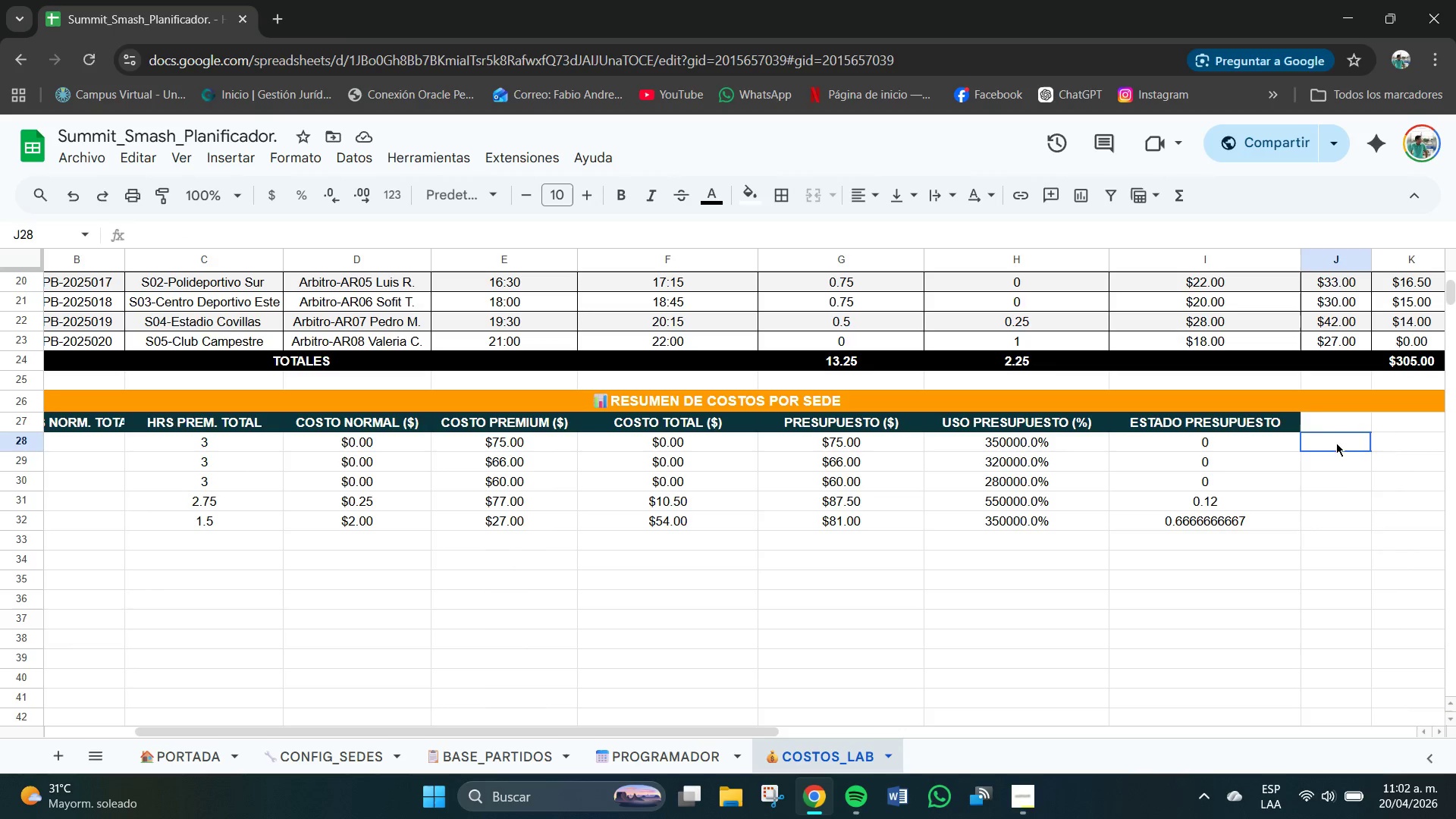 
left_click_drag(start_coordinate=[1336, 442], to_coordinate=[1345, 526])
 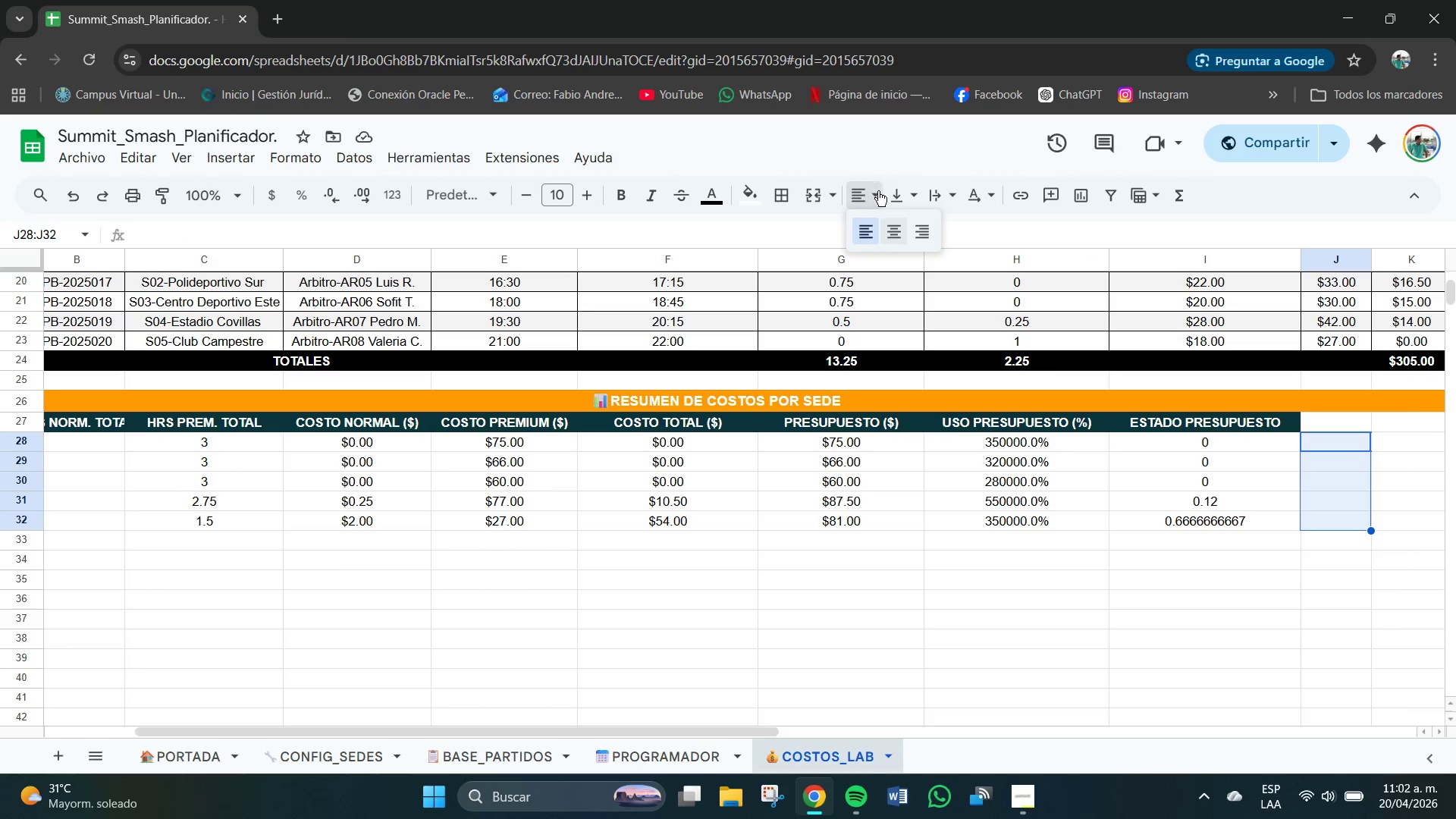 
double_click([895, 225])
 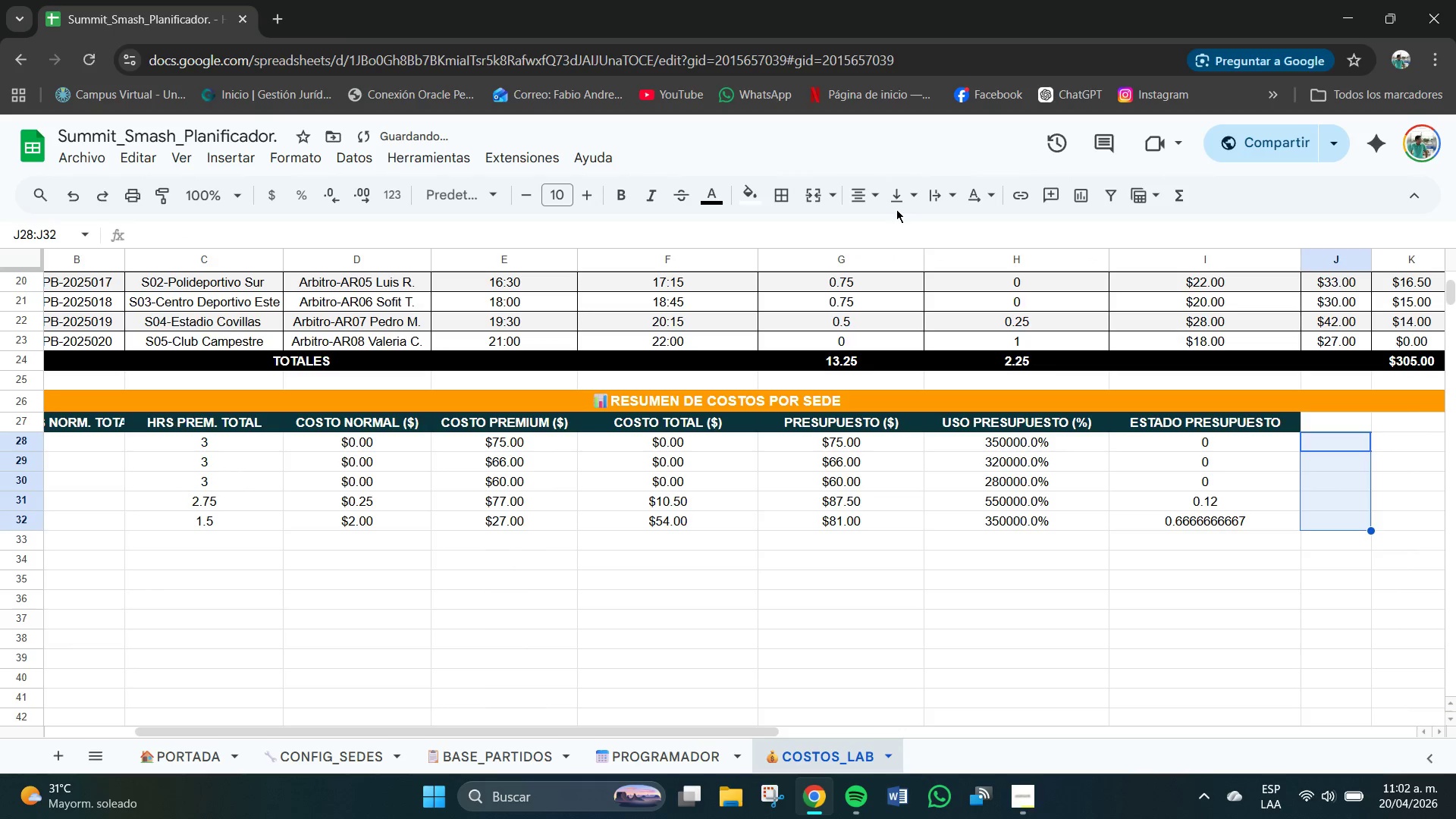 
triple_click([896, 209])
 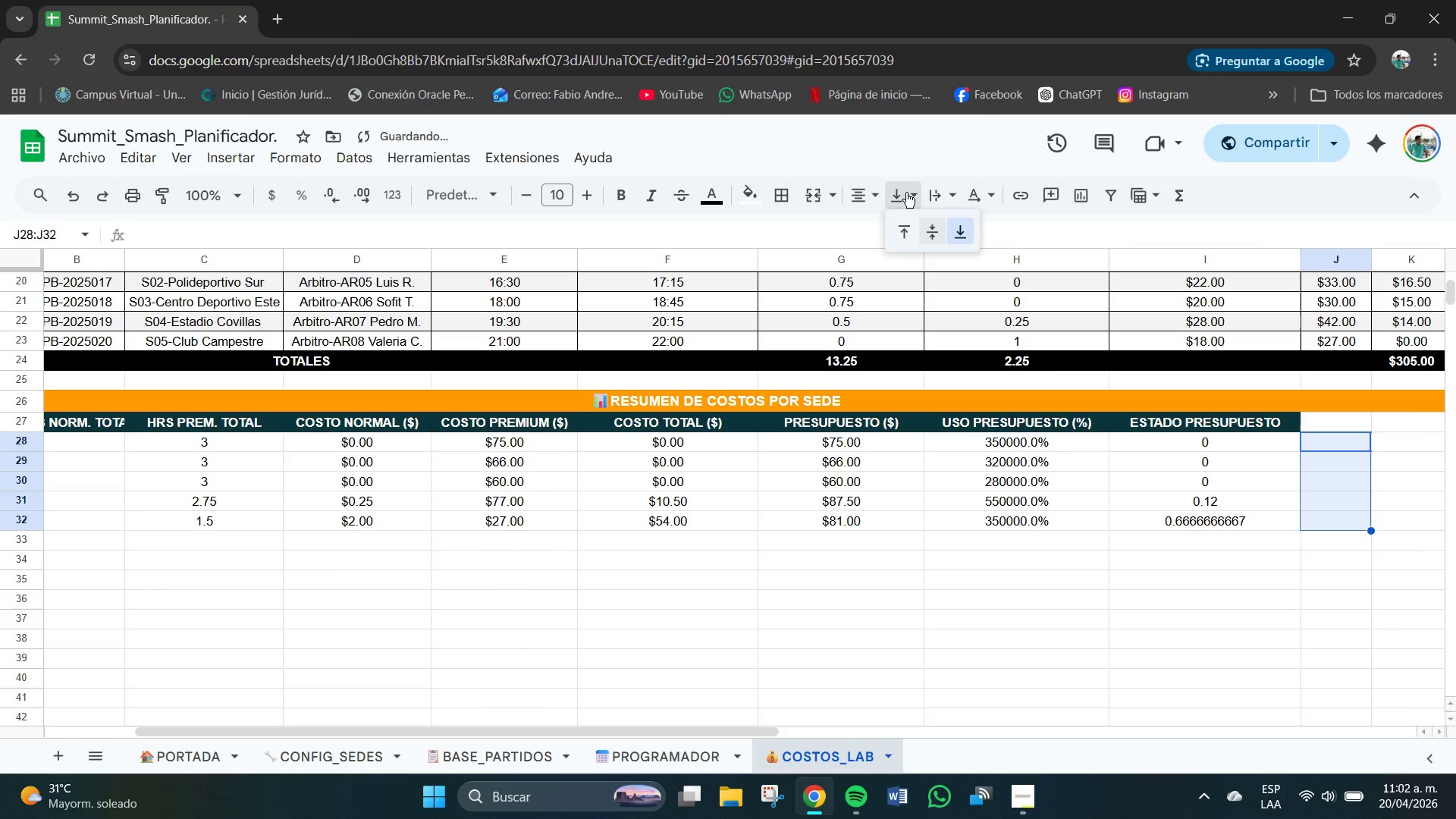 
triple_click([906, 193])
 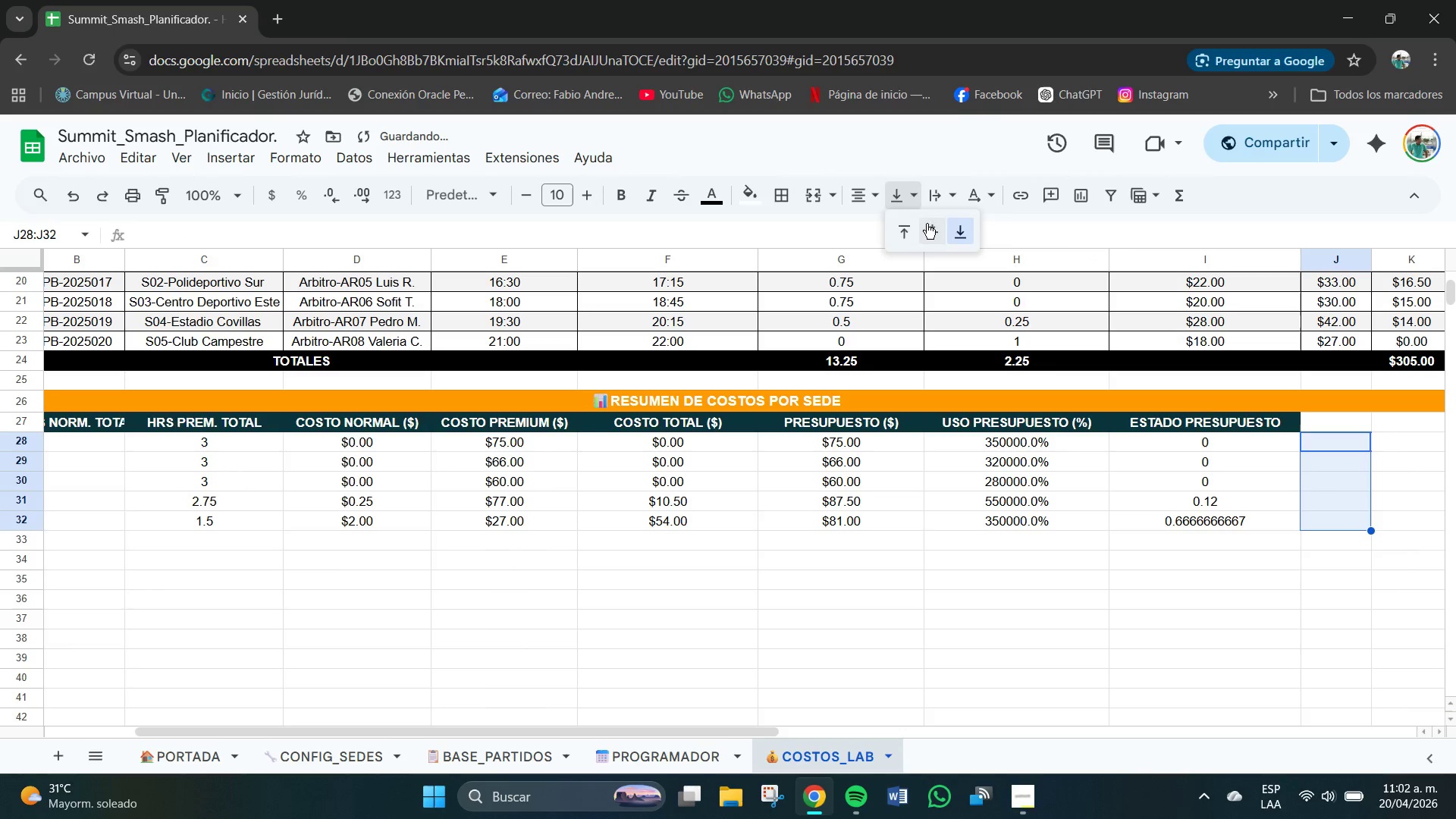 
triple_click([927, 224])
 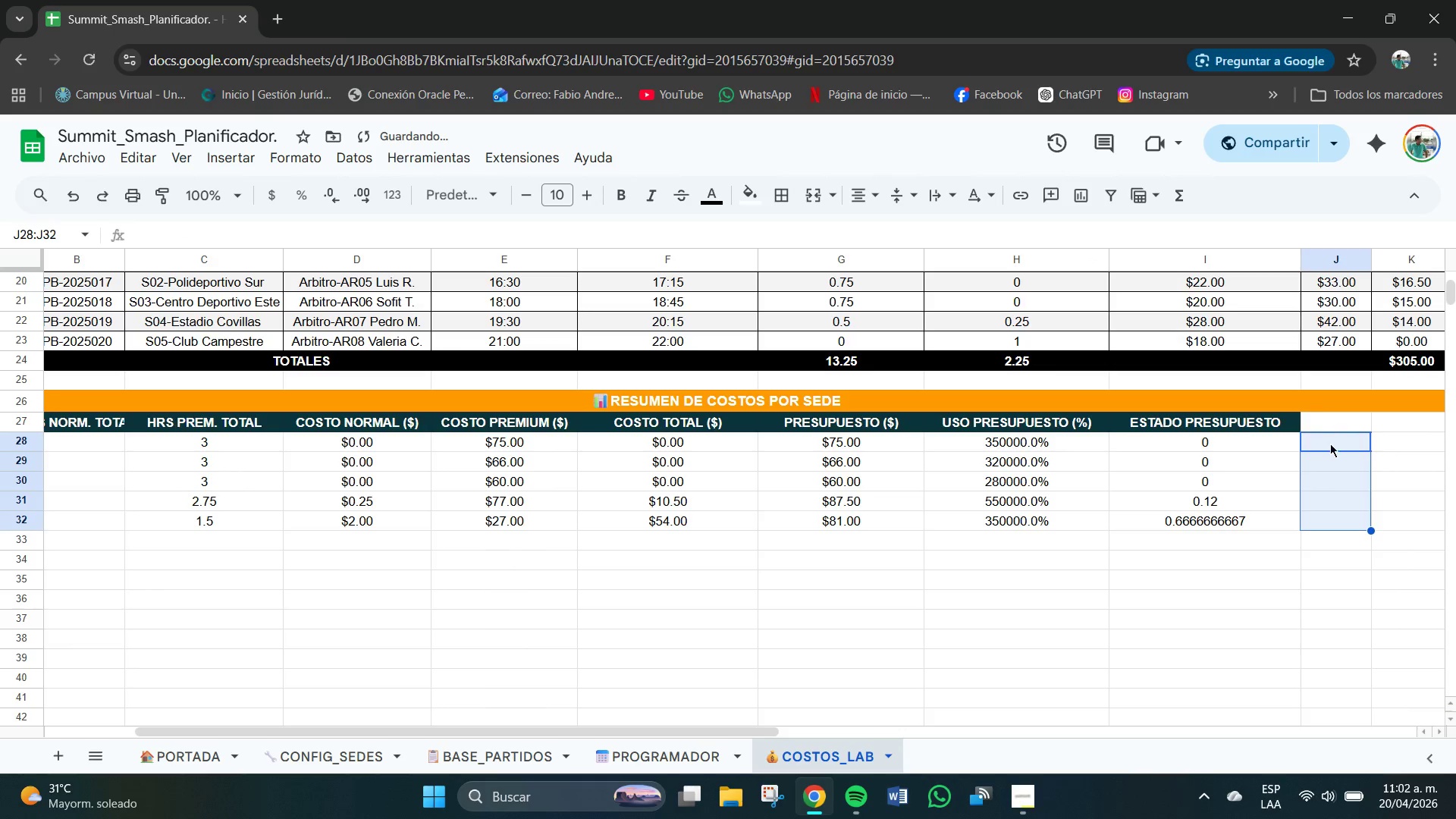 
double_click([1330, 445])
 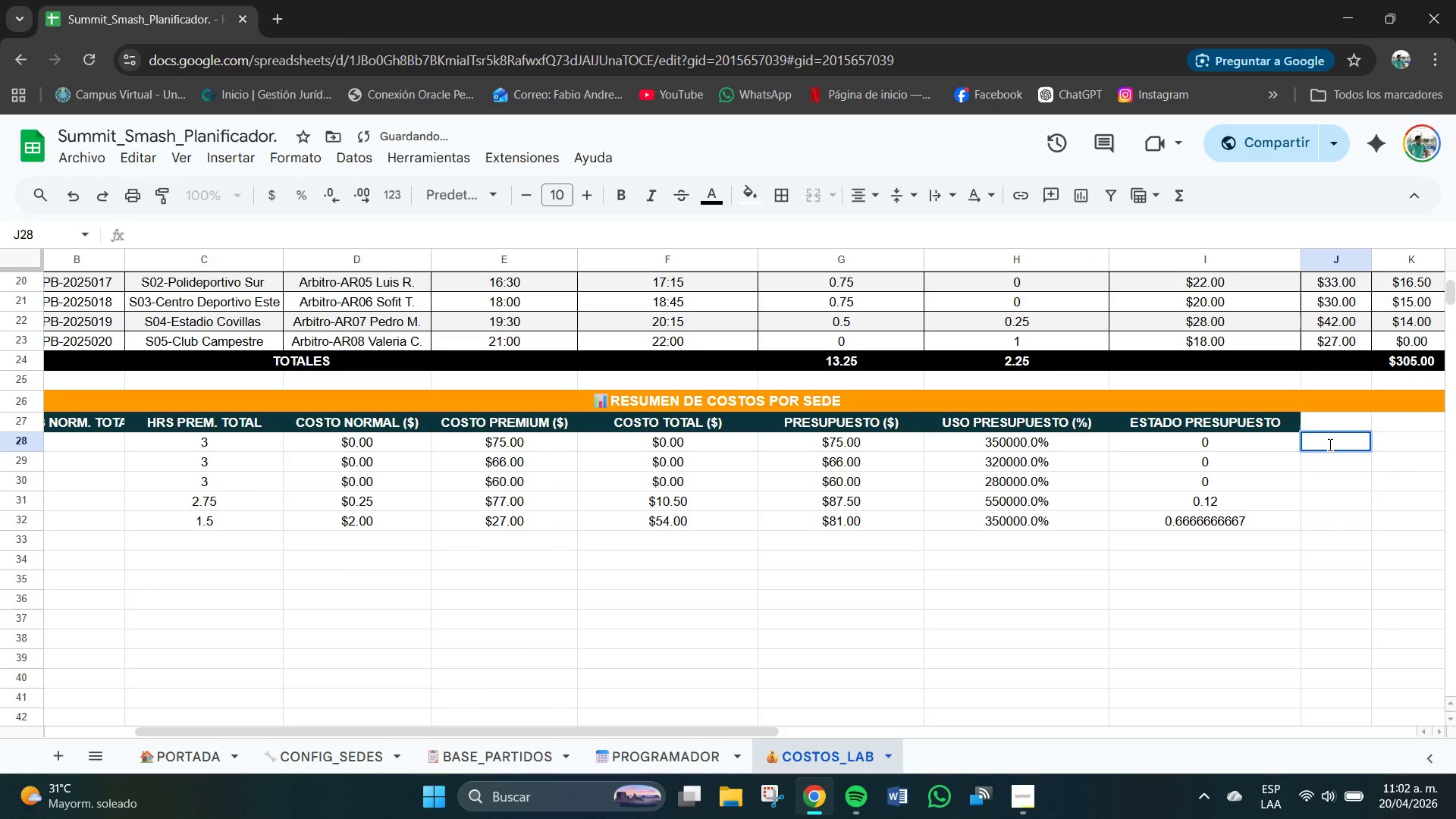 
key(ArrowUp)
 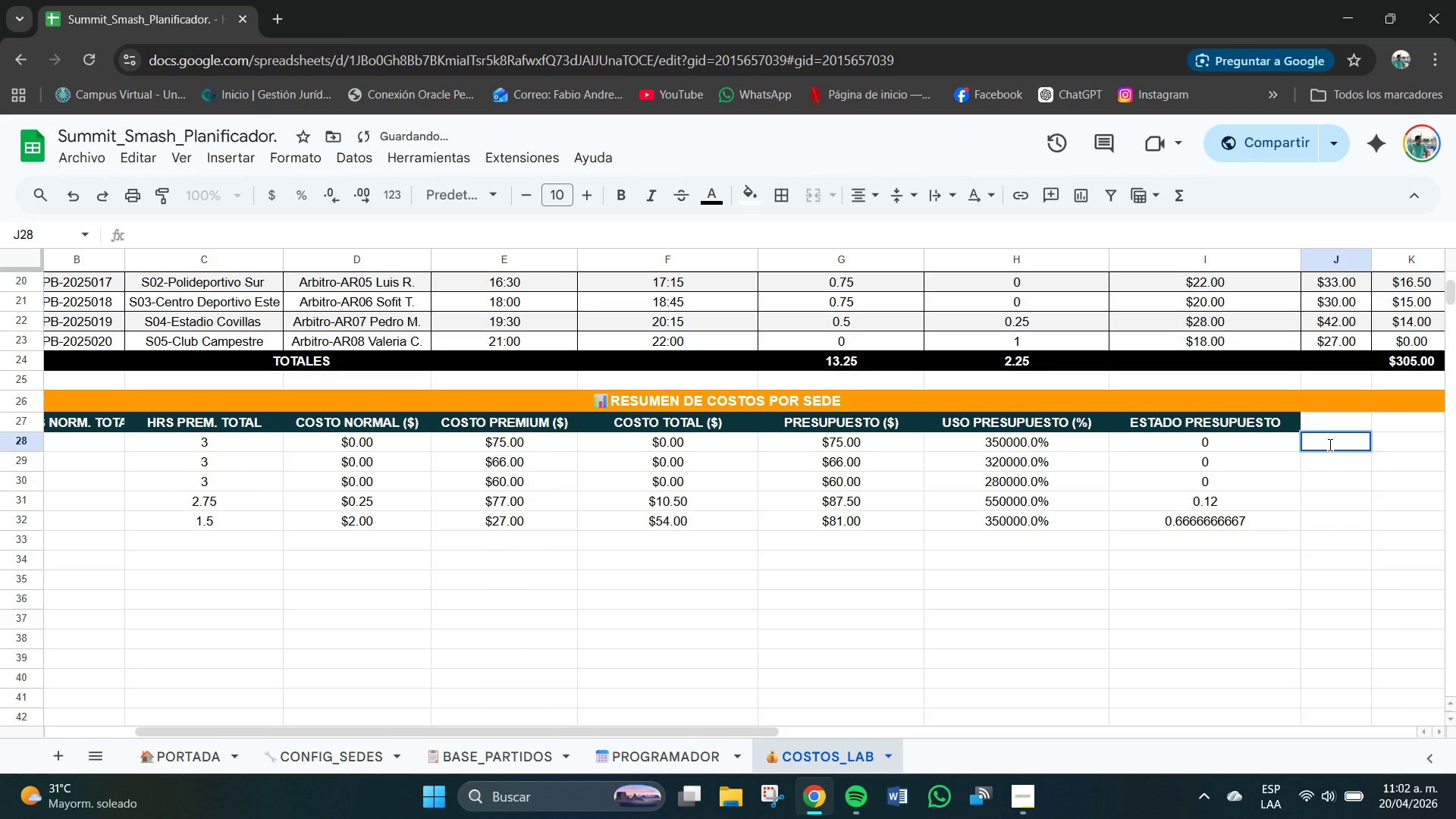 
hold_key(key=ShiftRight, duration=0.44)
 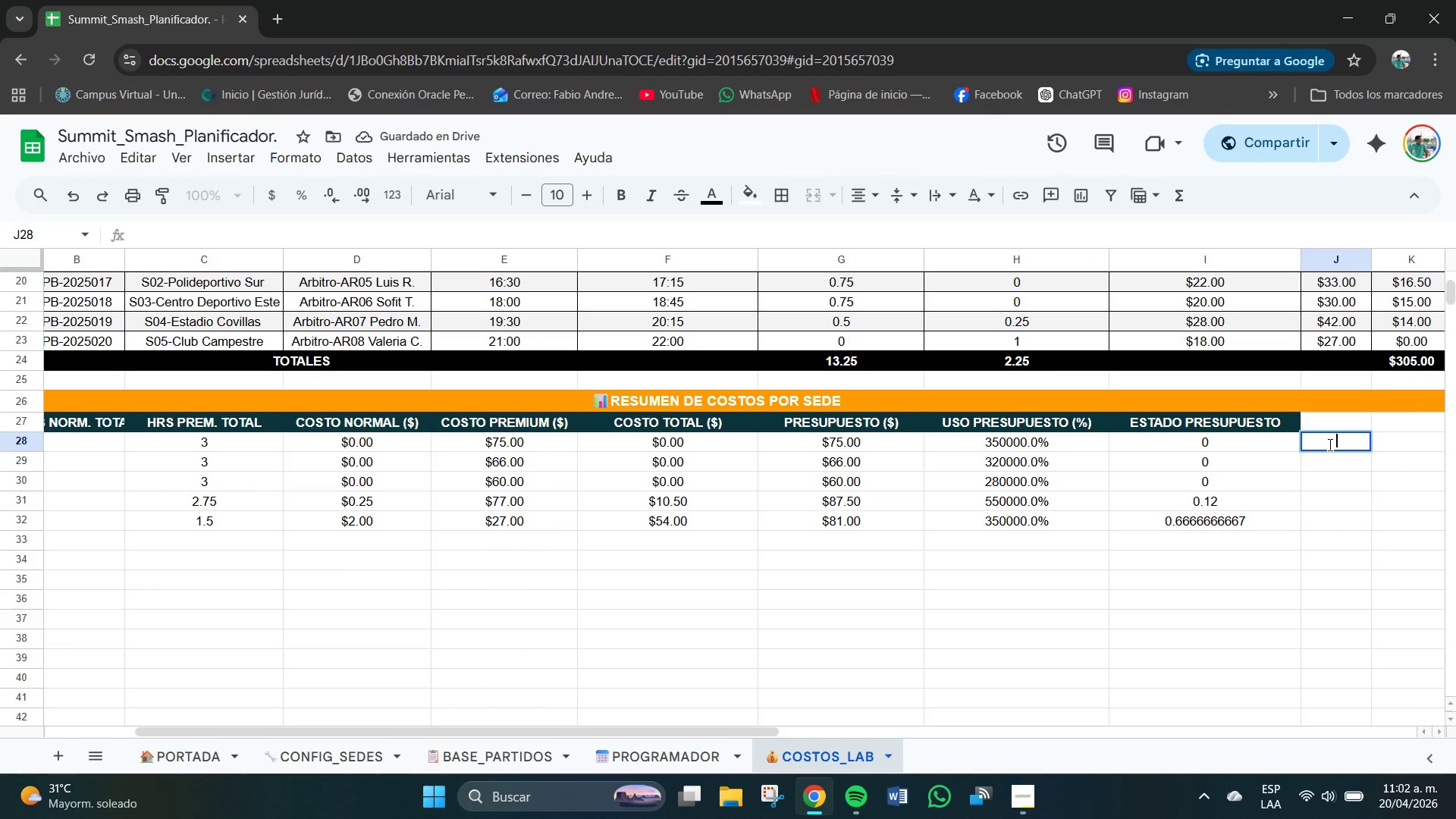 
type()*)
key(Backspace)
type(si*f28[Break]g28)
 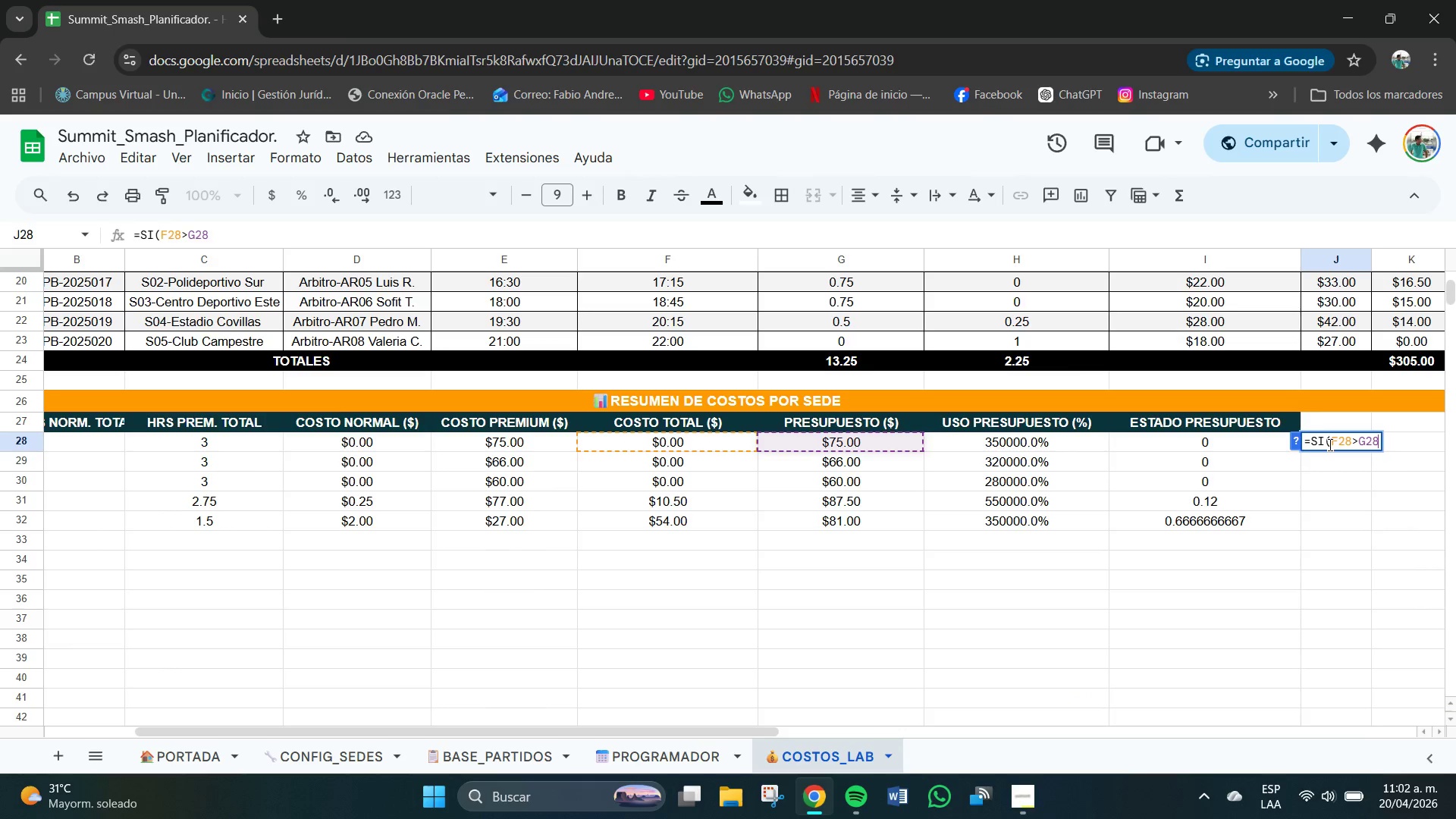 
wait(8.34)
 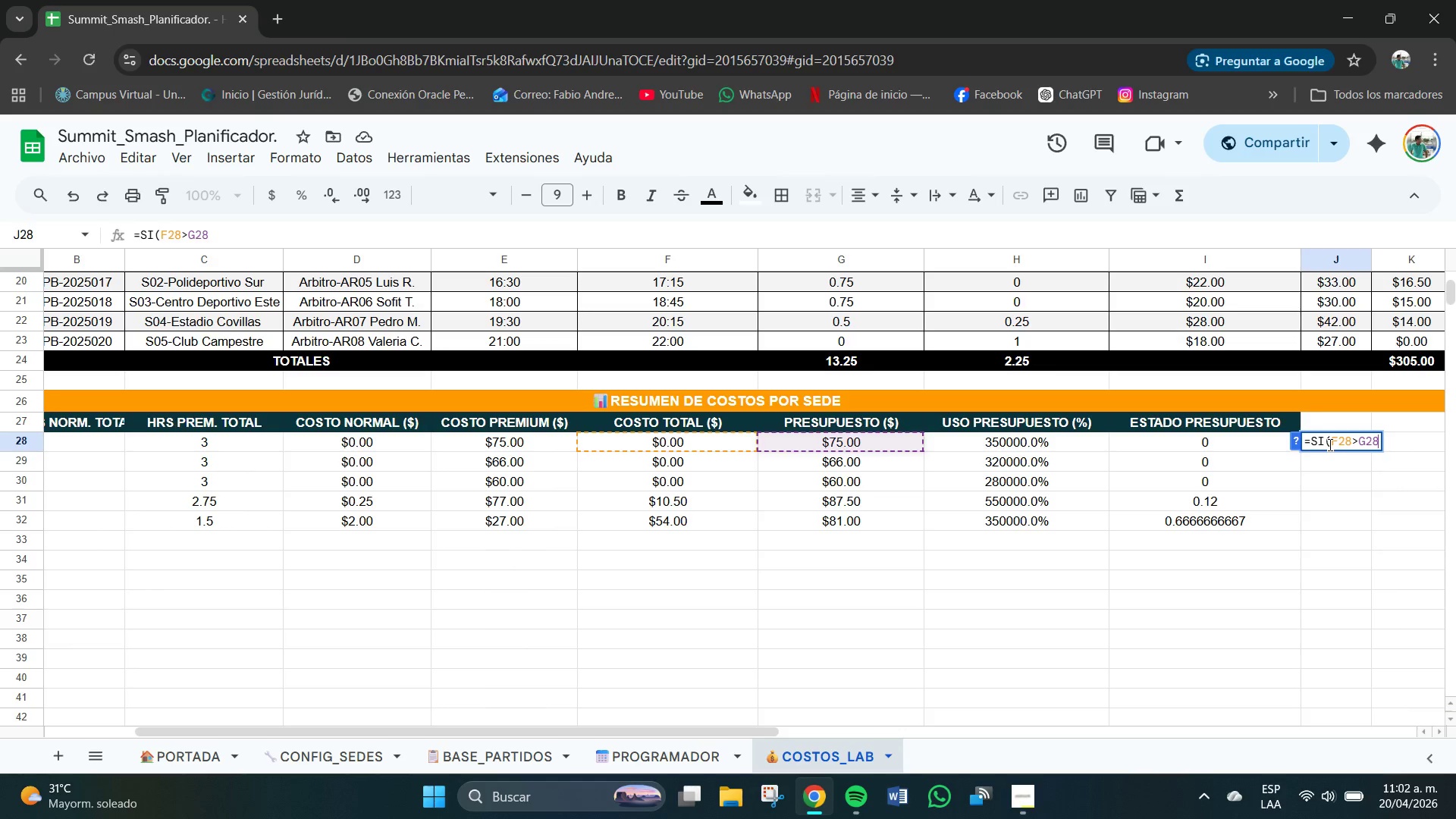 
key(Comma)
 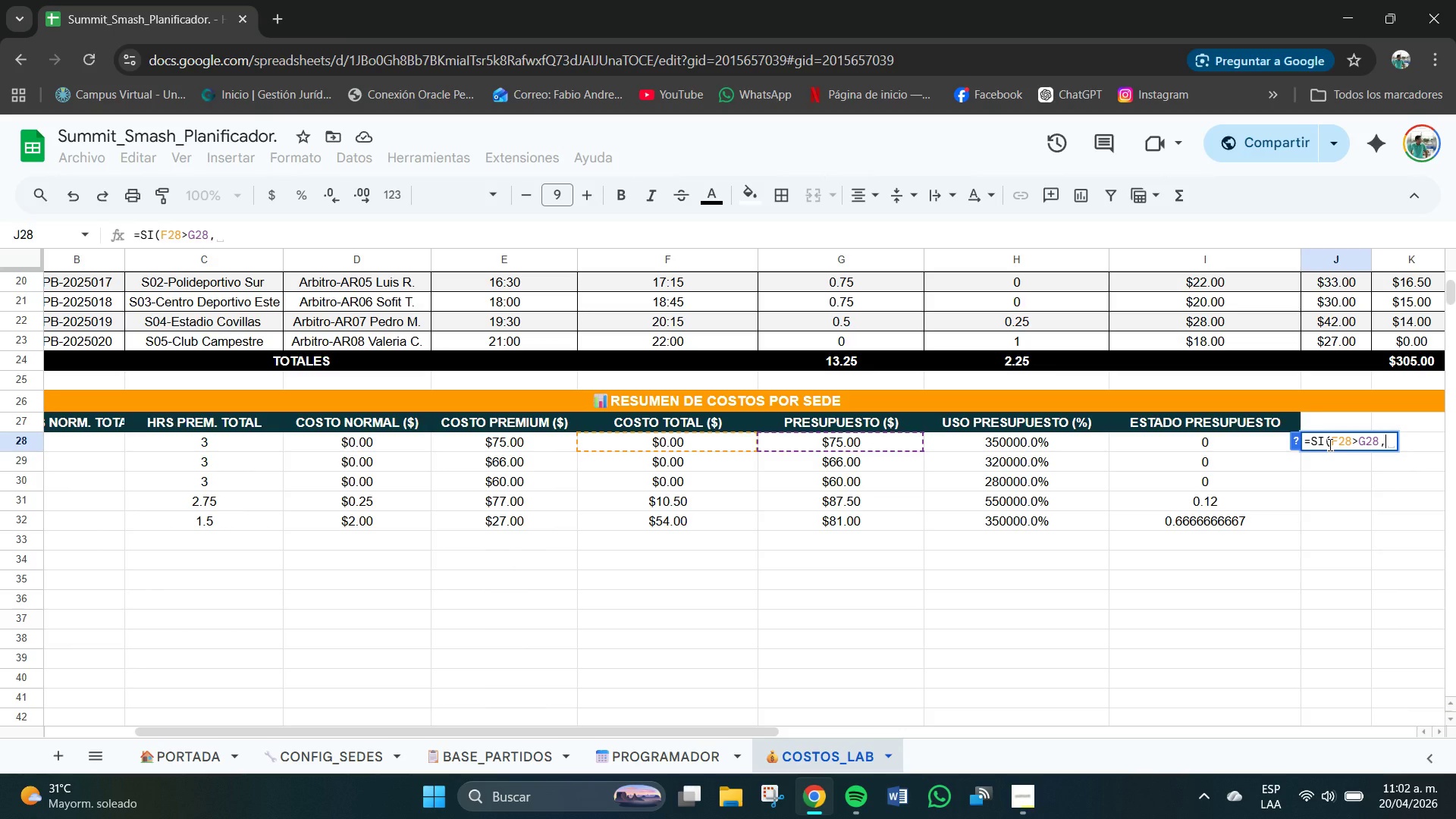 
key(Shift+2)
 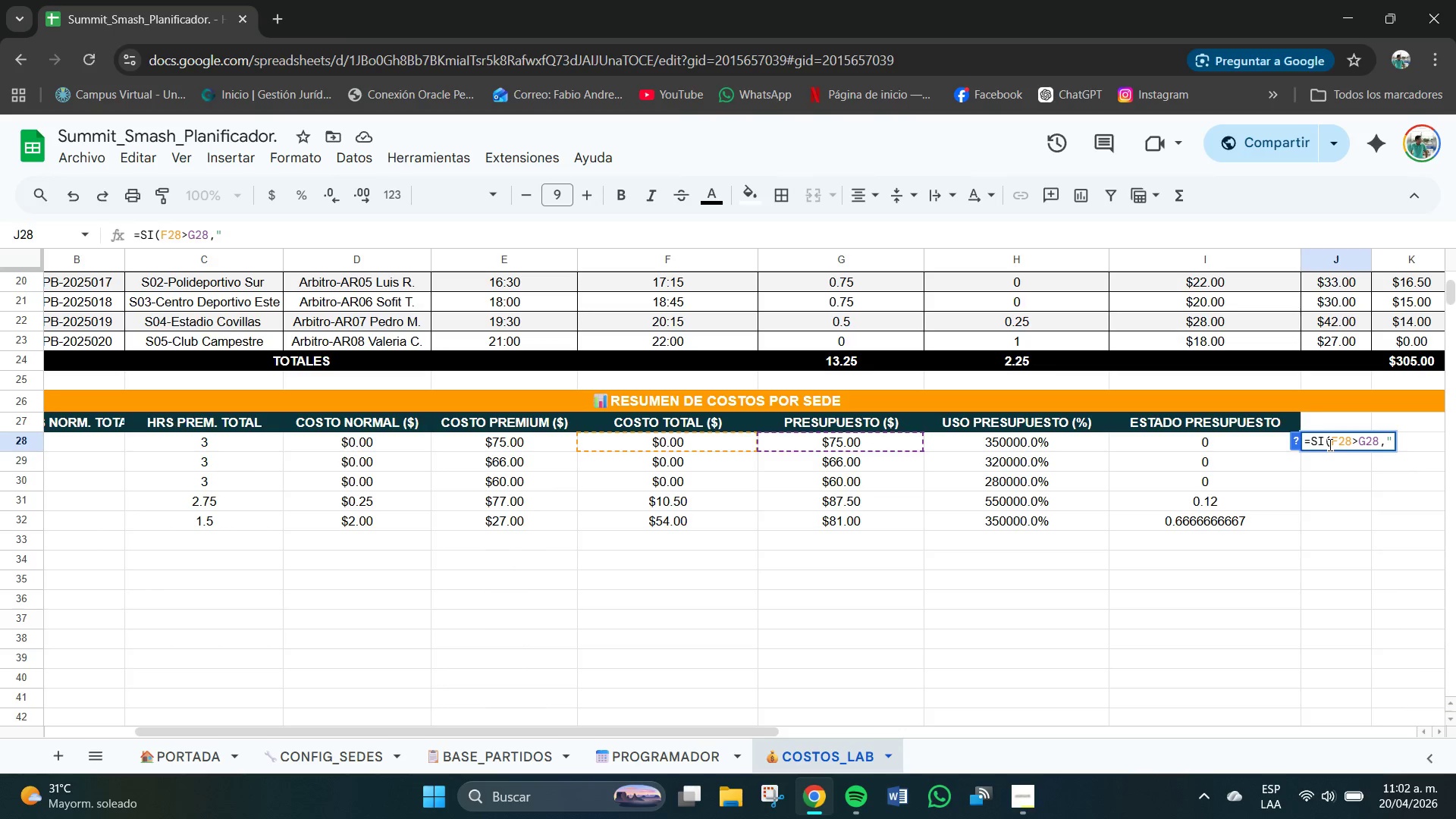 
key(Meta+V)
 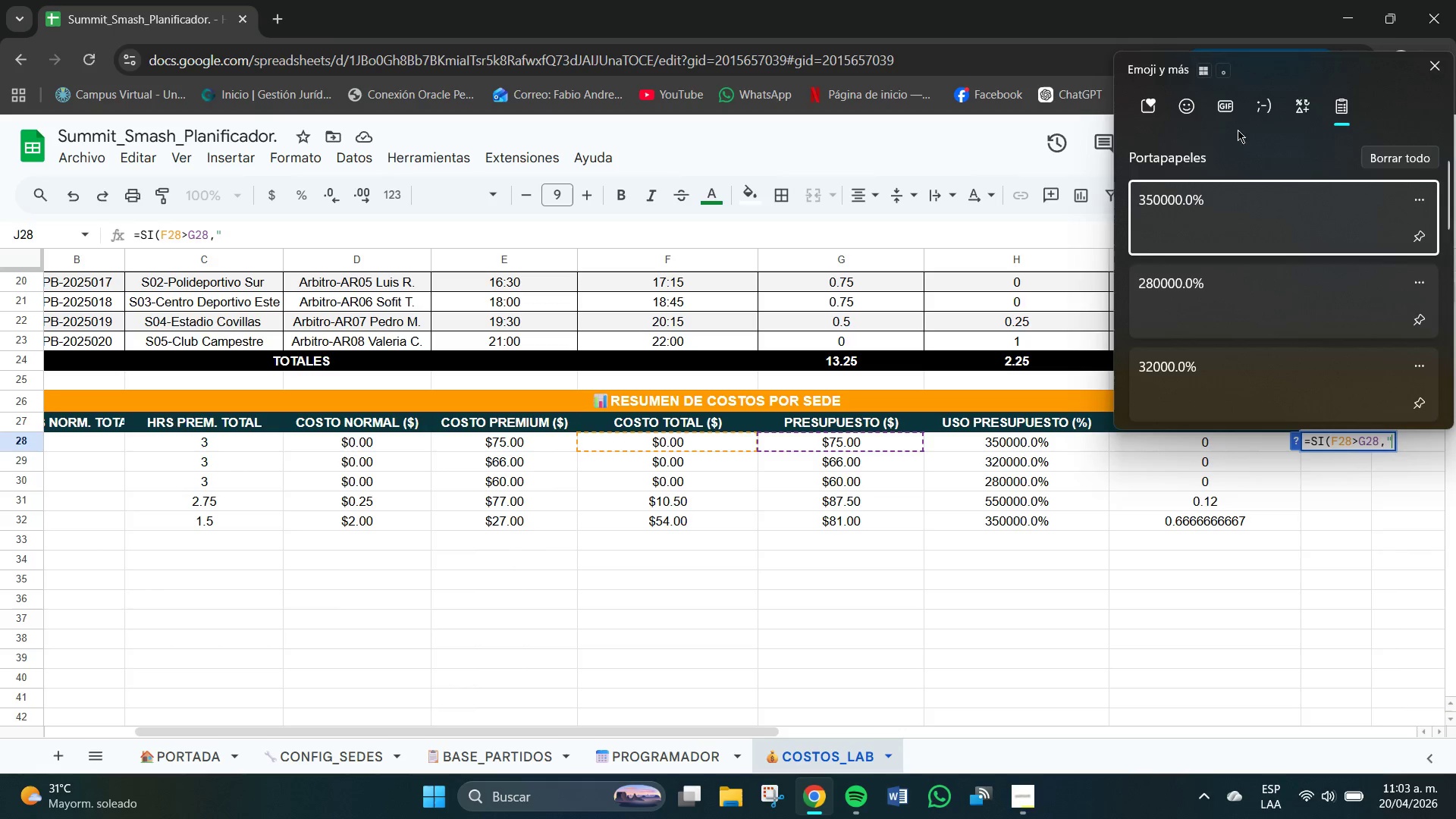 
left_click([1176, 94])
 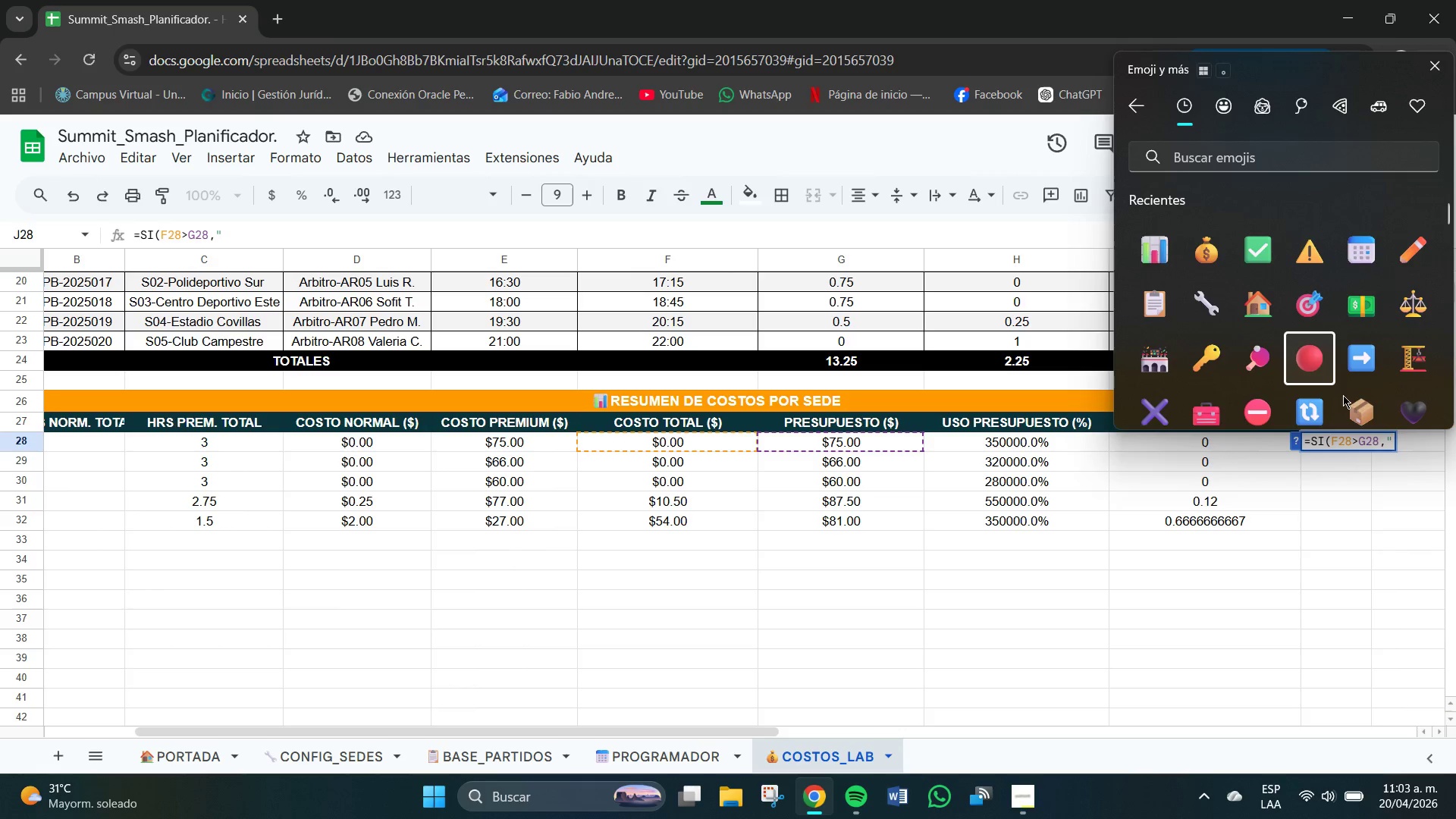 
left_click([1401, 444])
 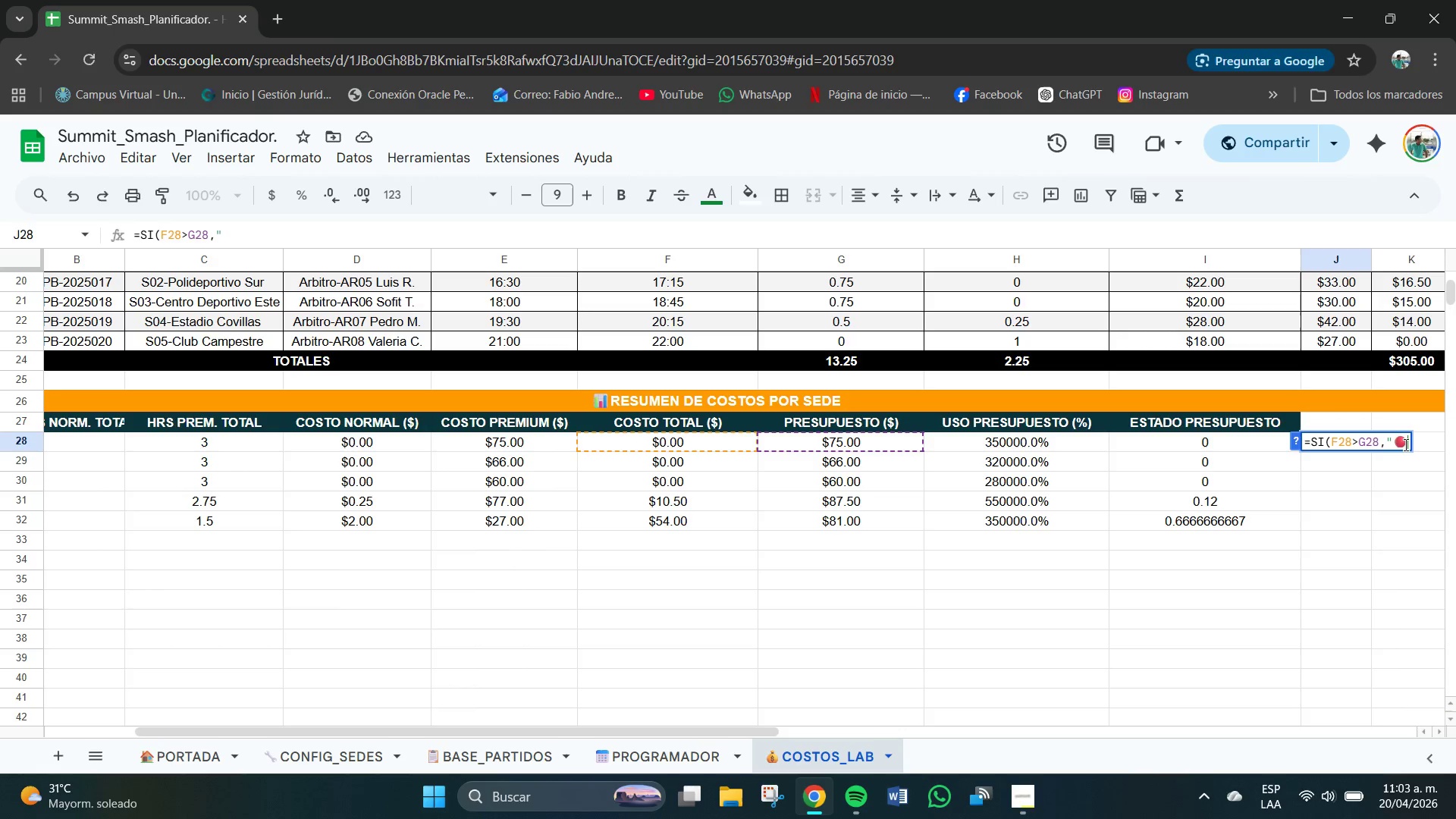 
left_click([1407, 445])
 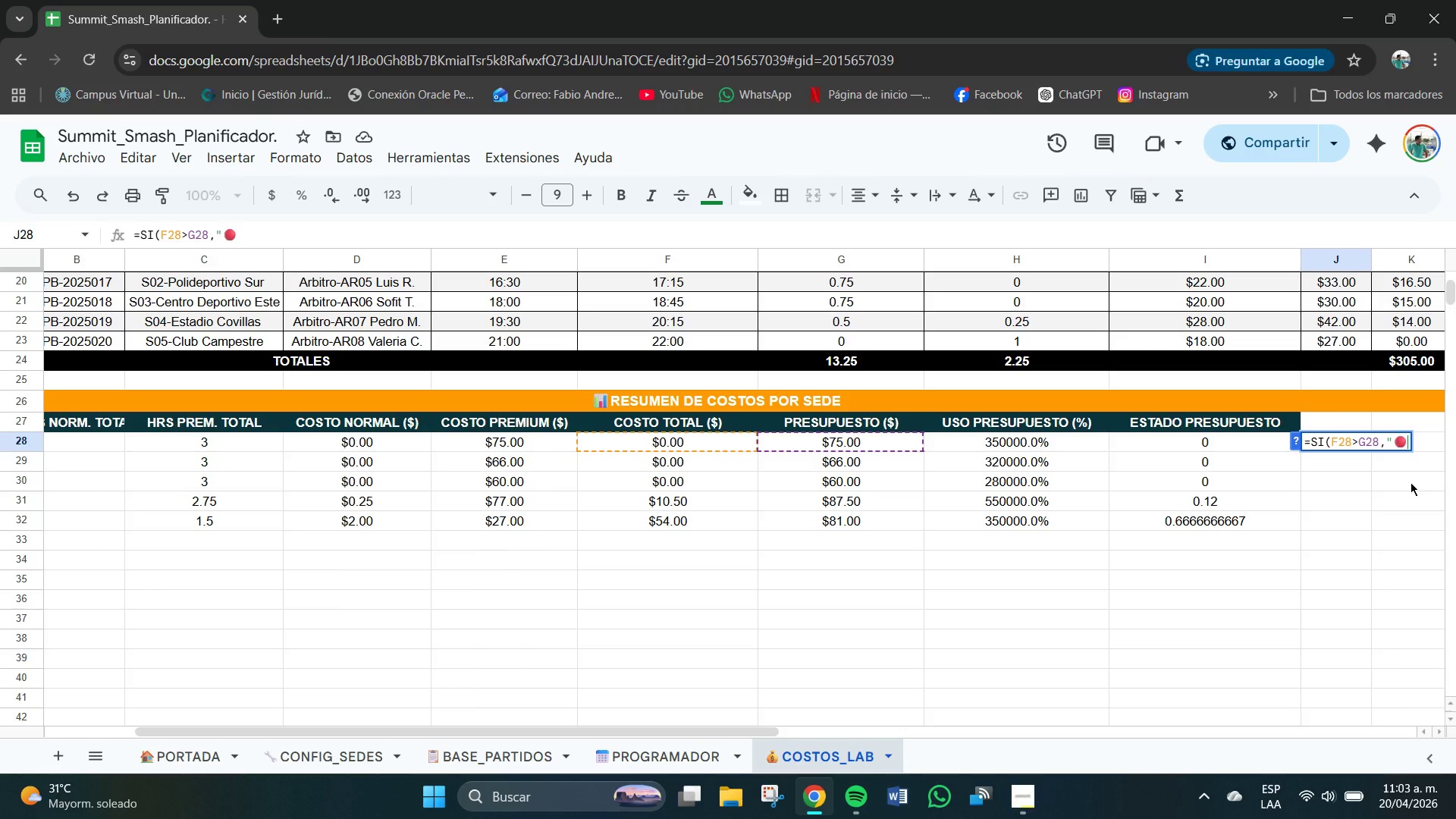 
type( excedido@,si*f28)
 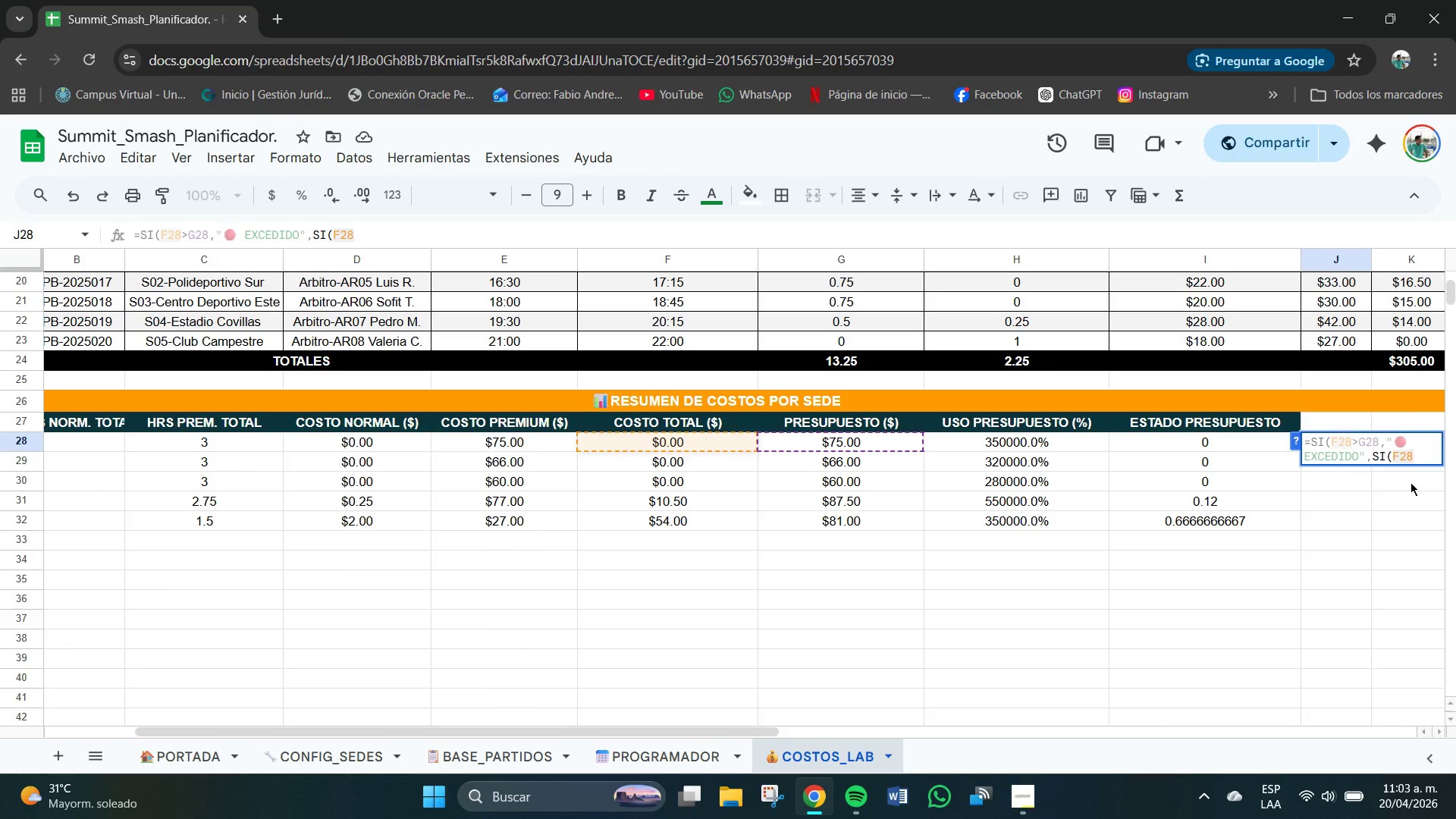 
type(&g28)
 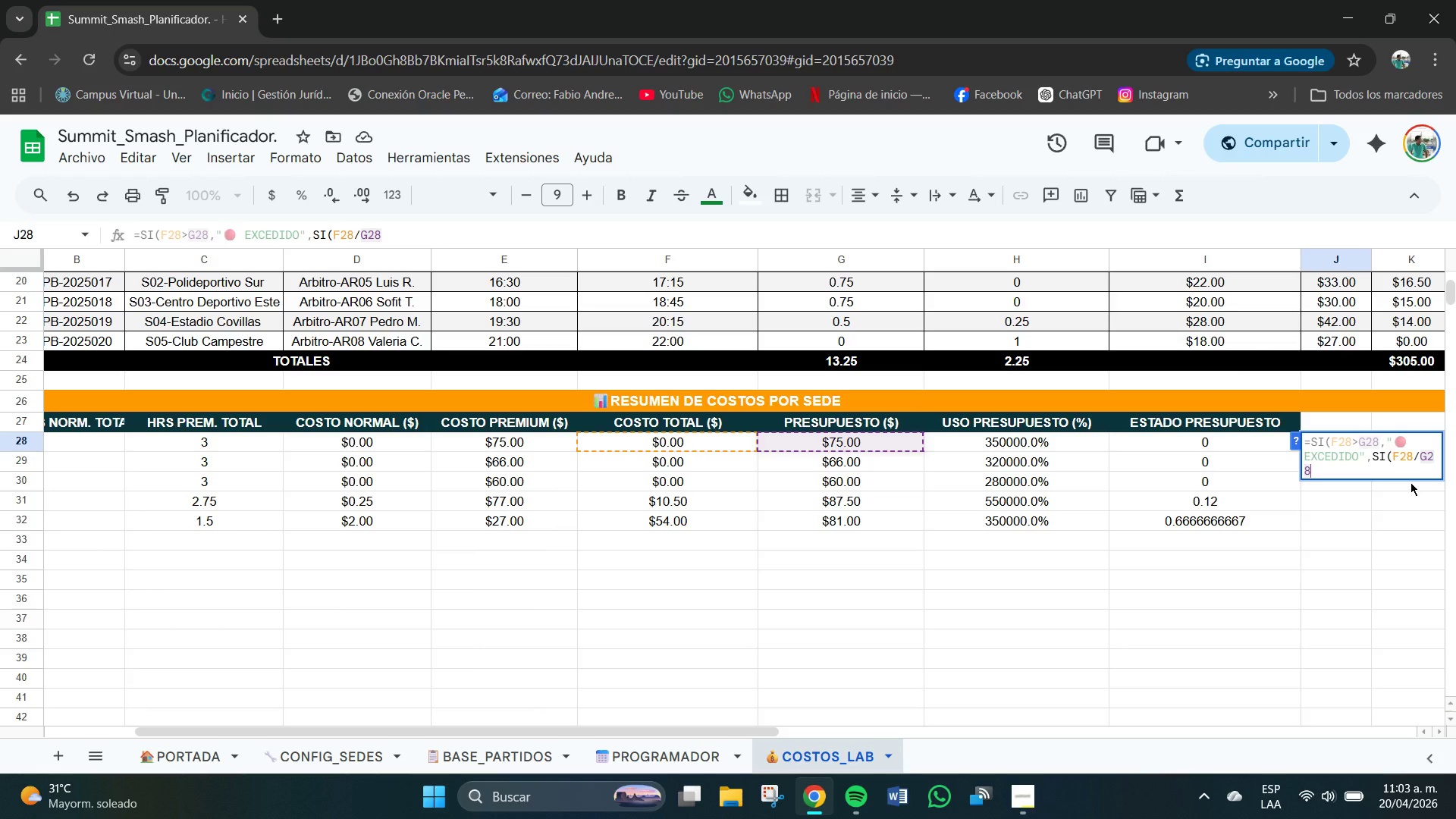 
type([Break]0.9@)
 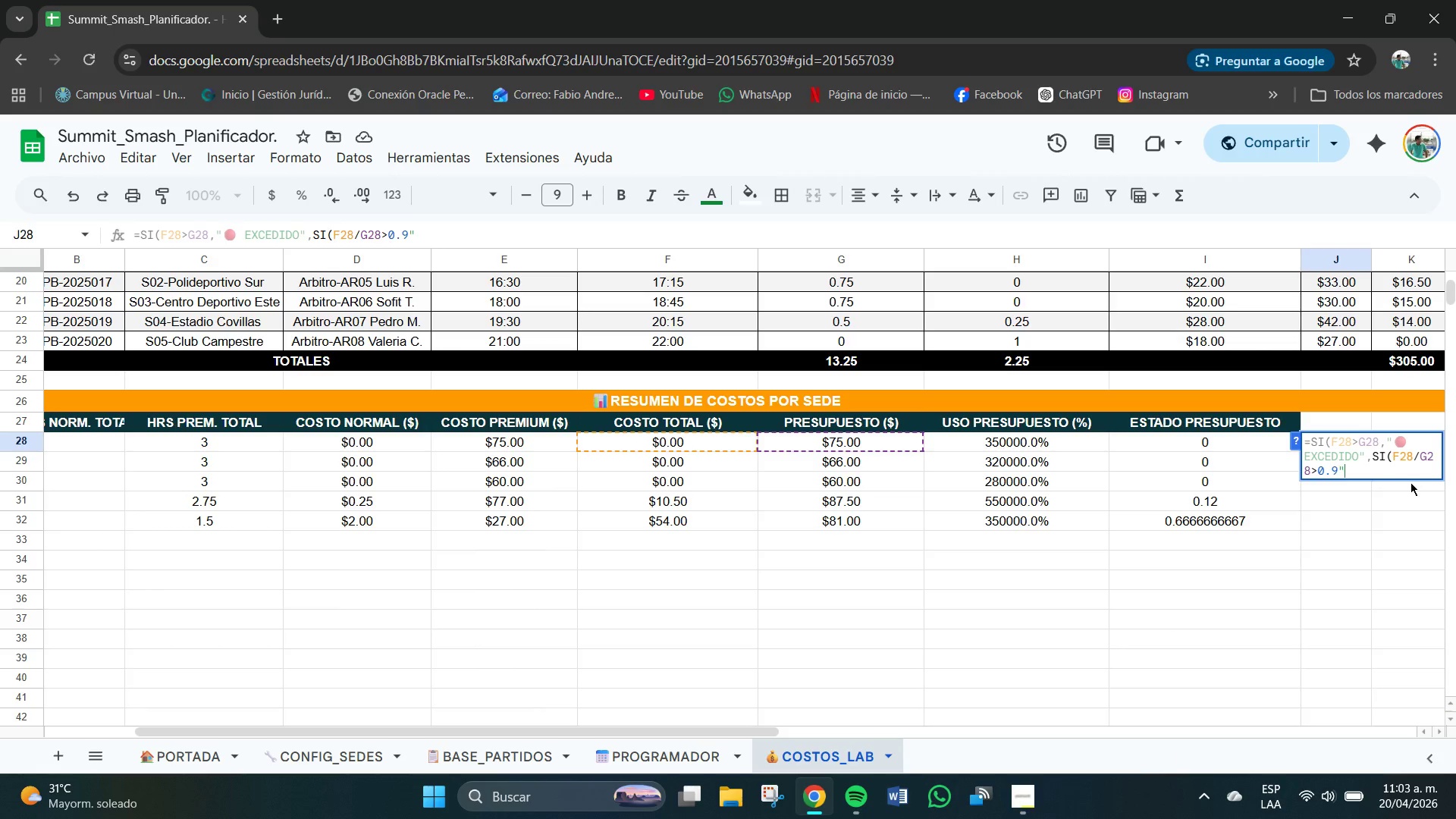 
key(Meta+V)
 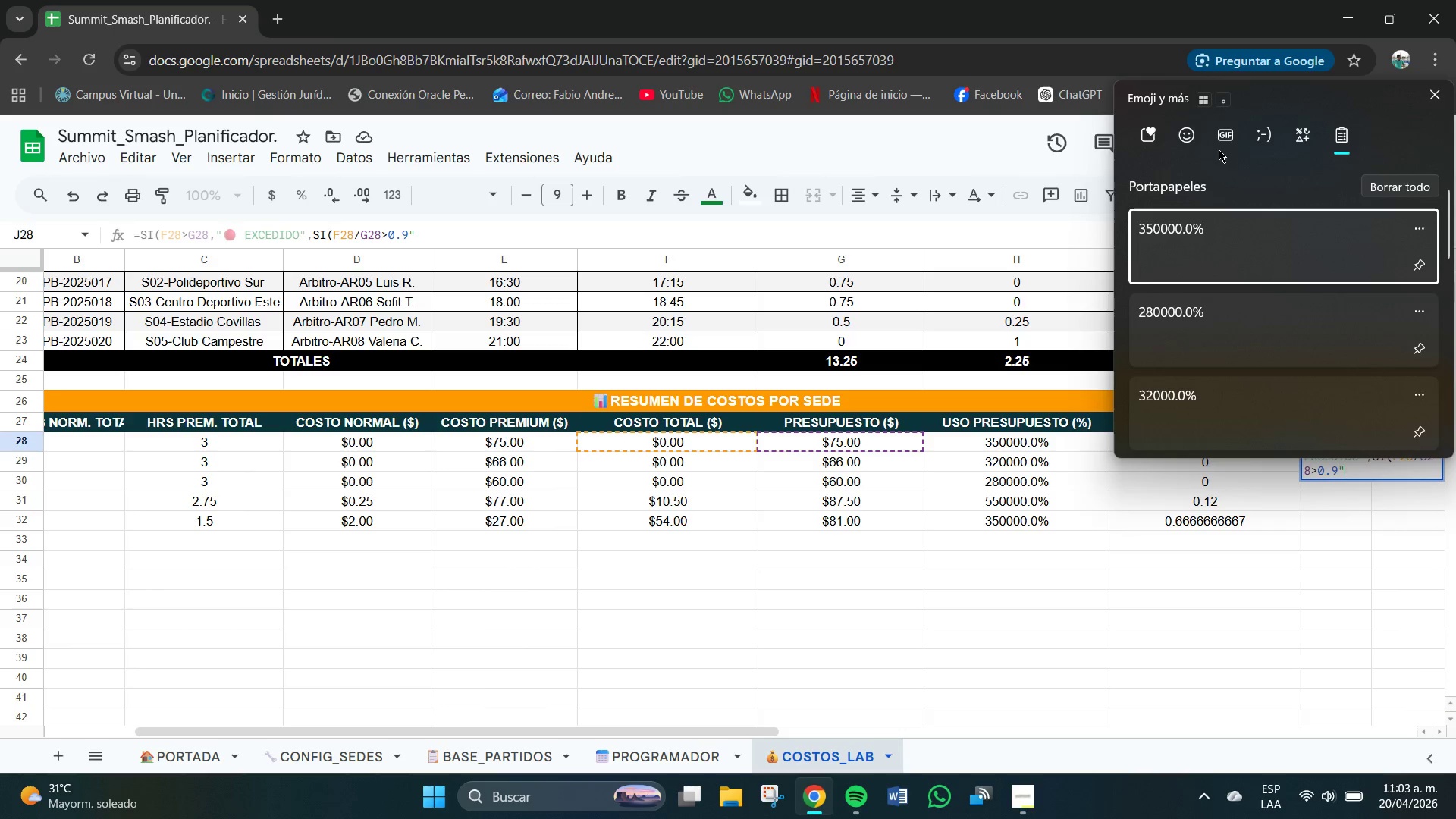 
left_click([1185, 135])
 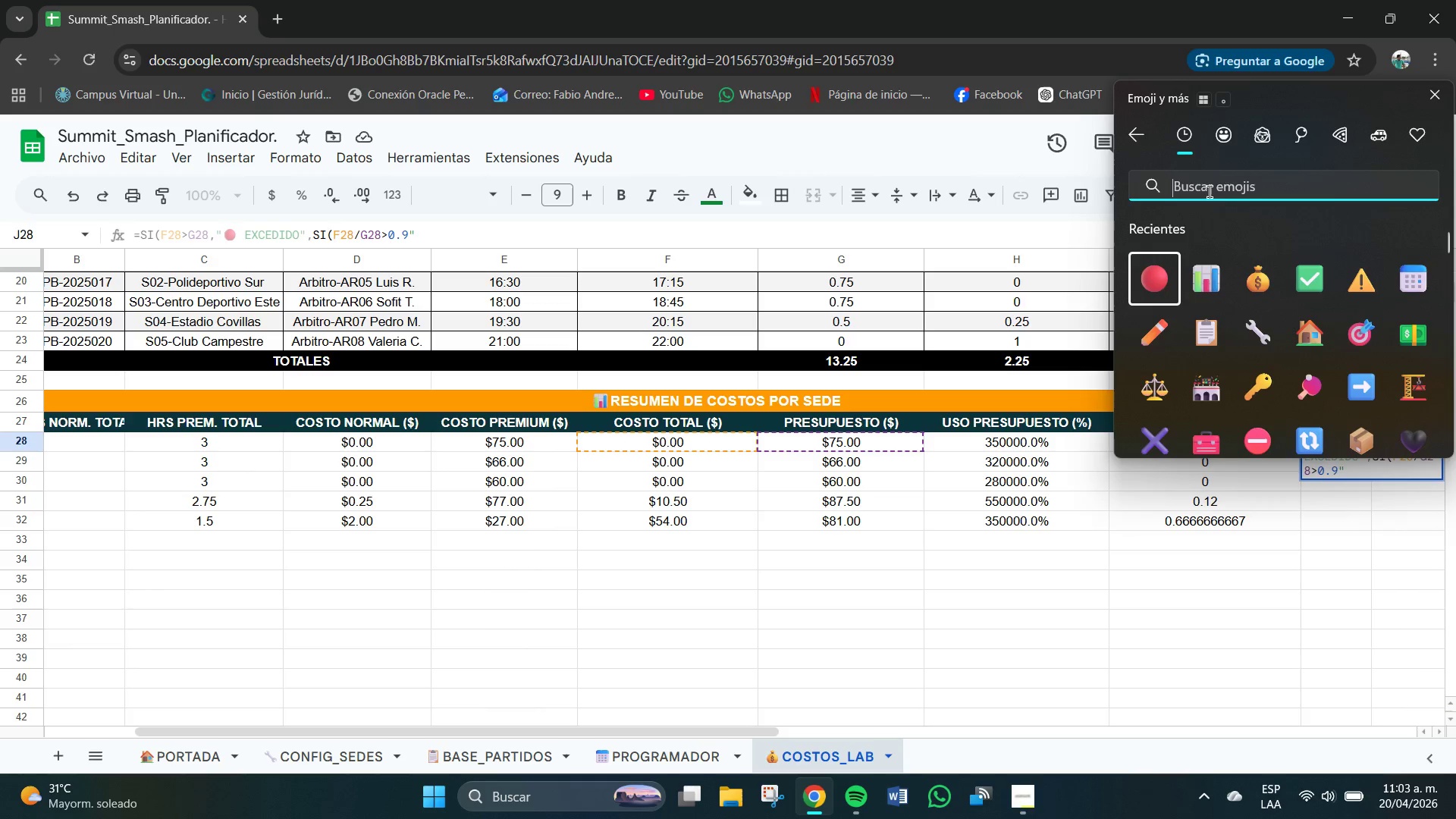 
left_click([1208, 187])
 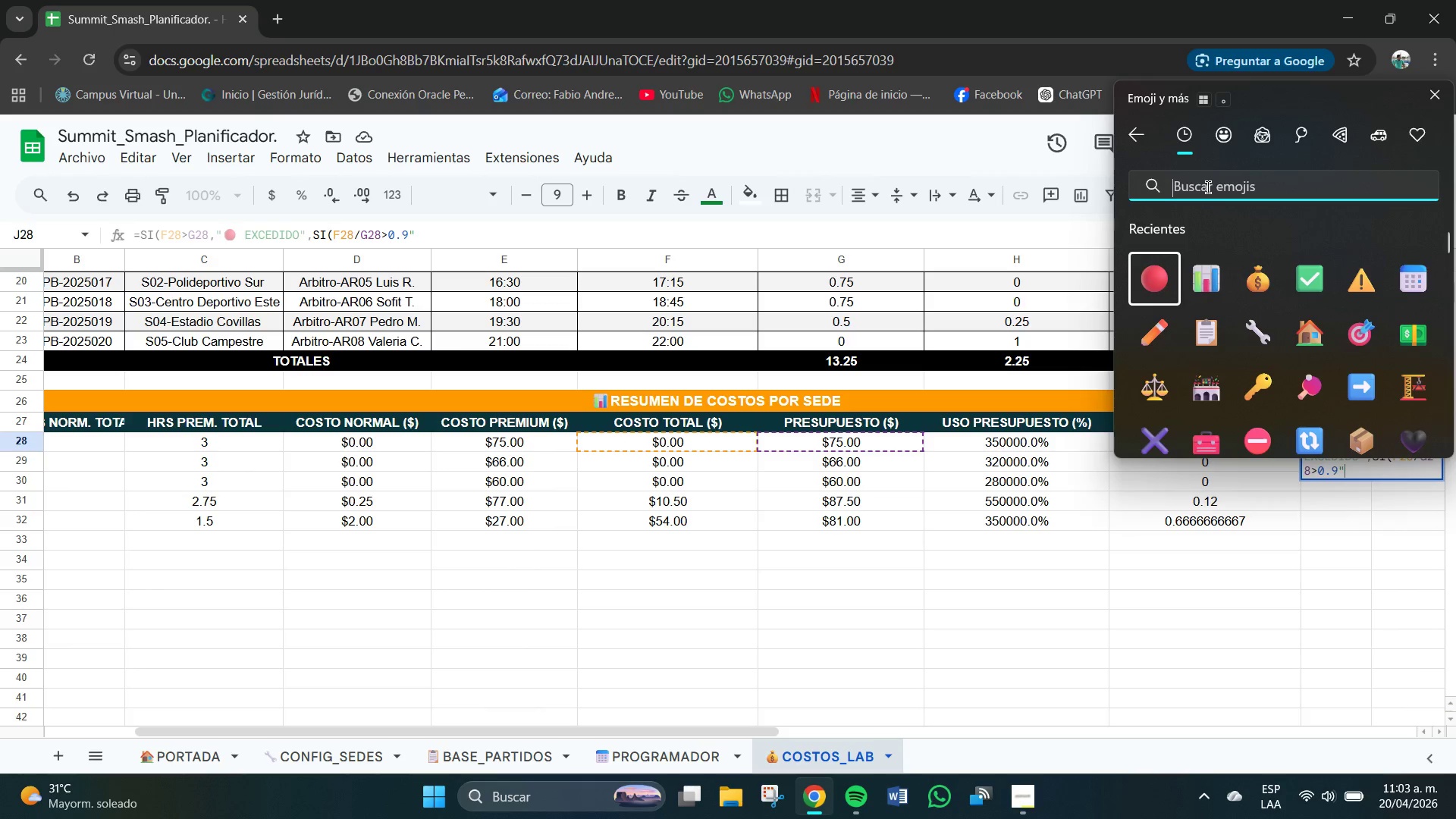 
type(punto)
 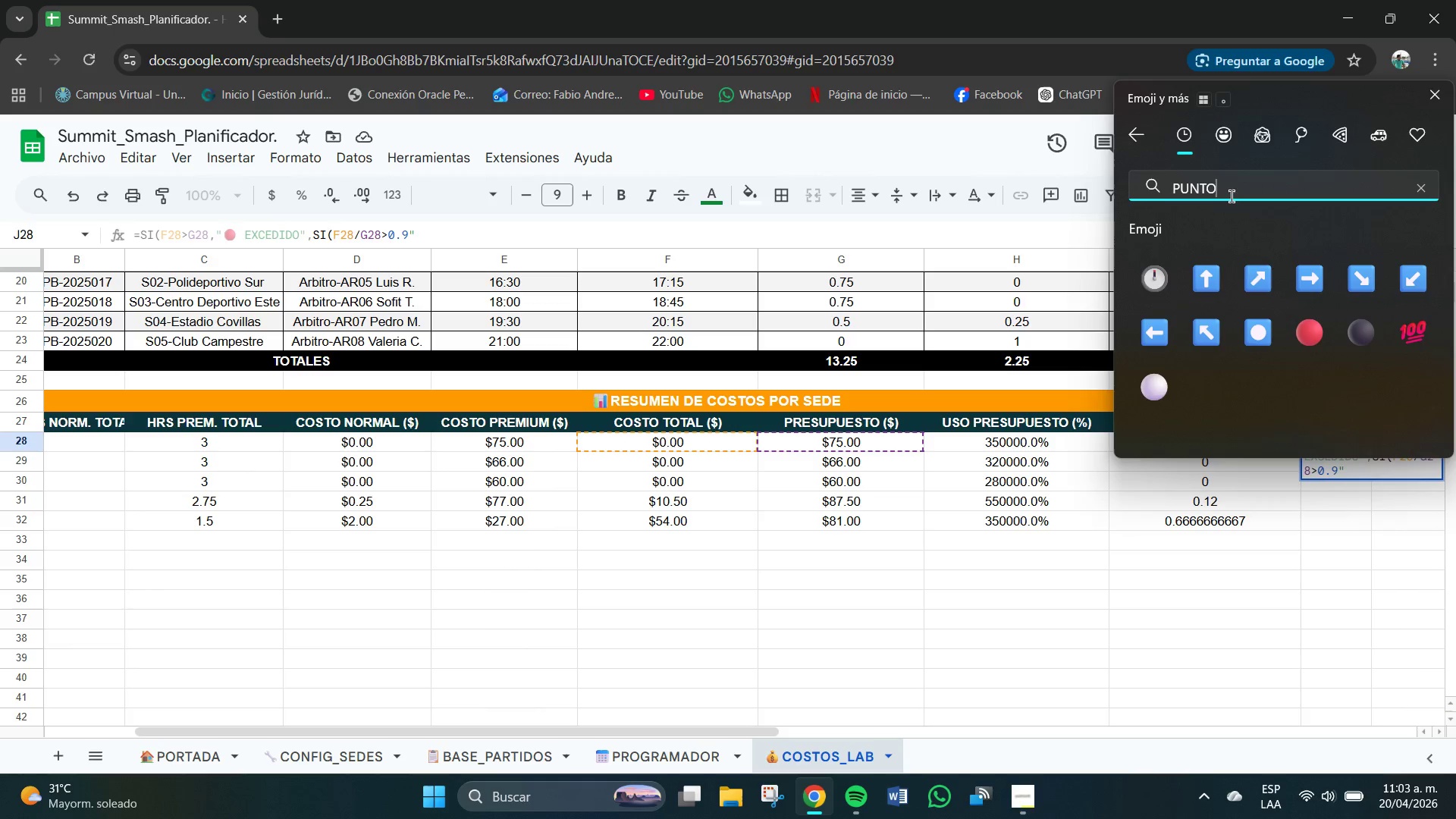 
key(Space)
 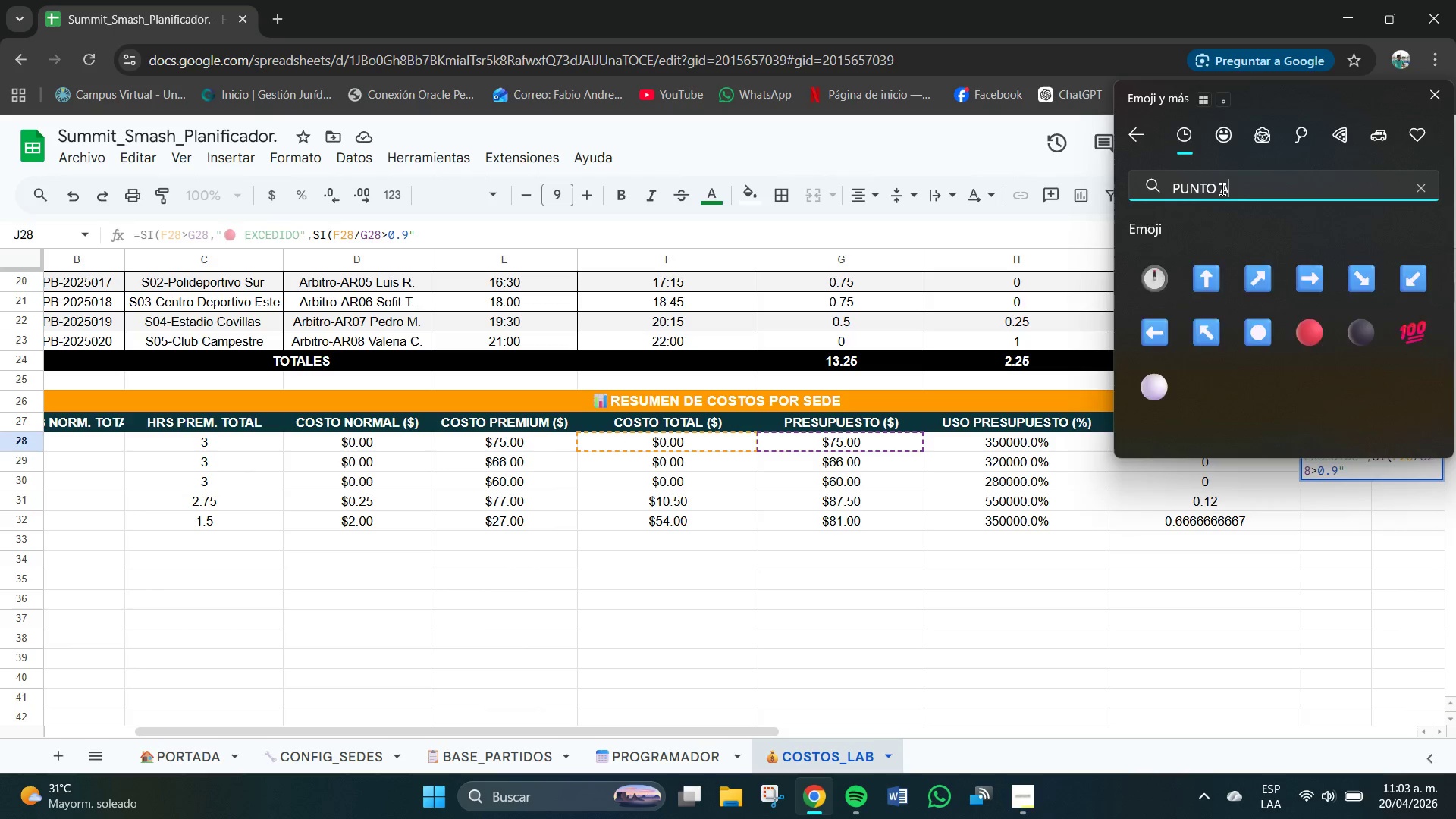 
type(am)
key(Backspace)
key(Backspace)
key(Backspace)
type(amari)
 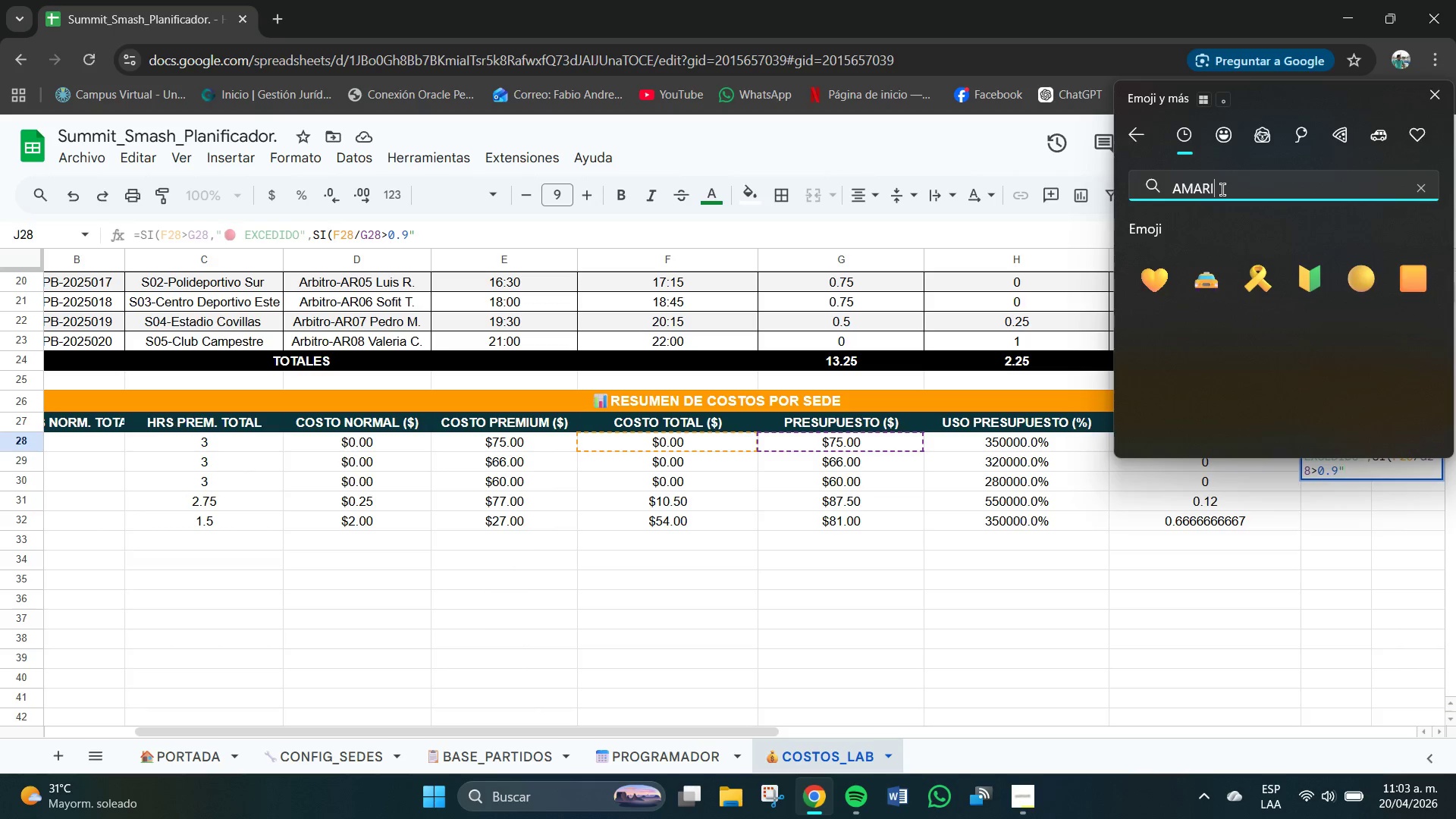 
left_click([1364, 283])
 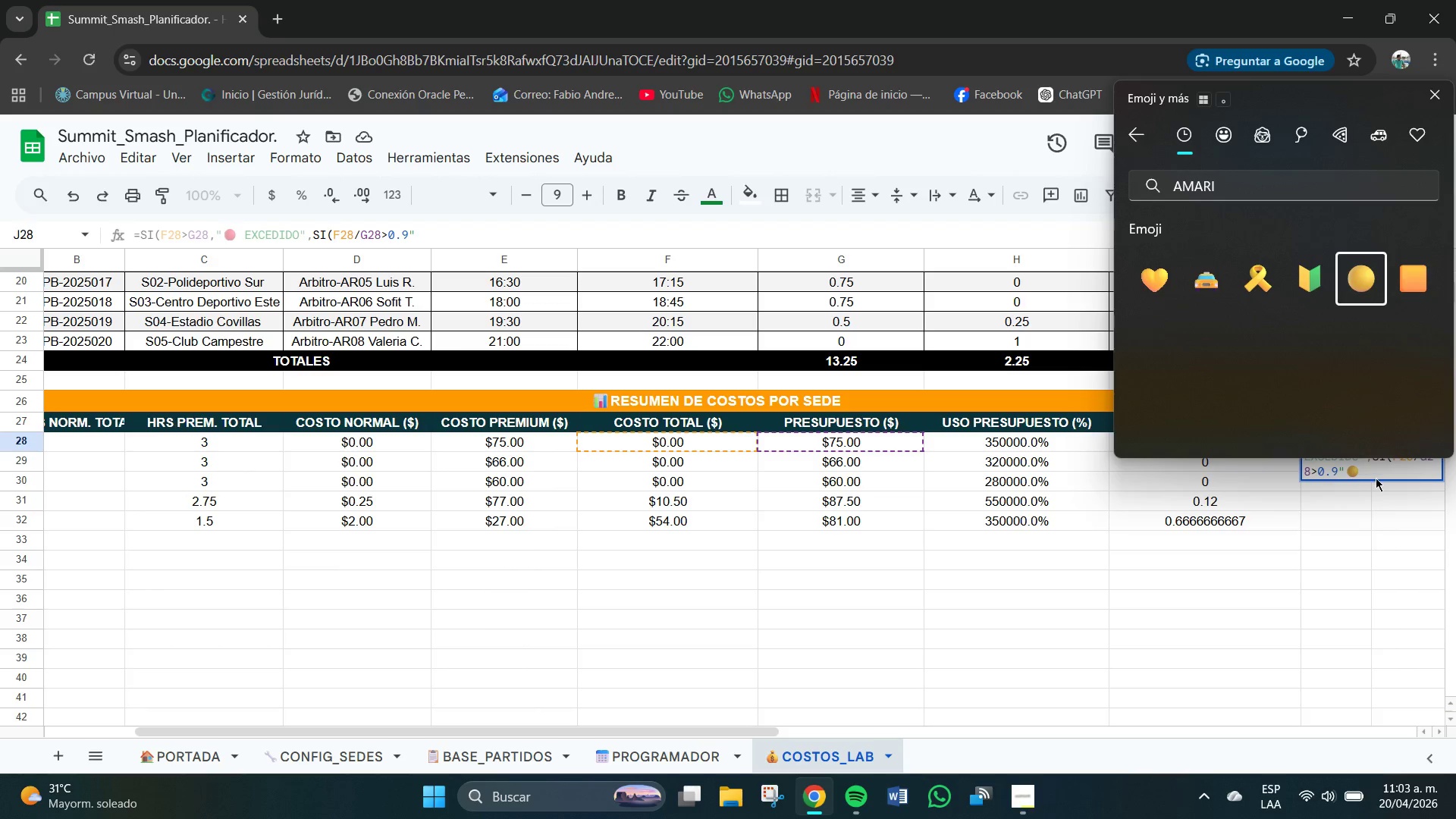 
left_click([1368, 470])
 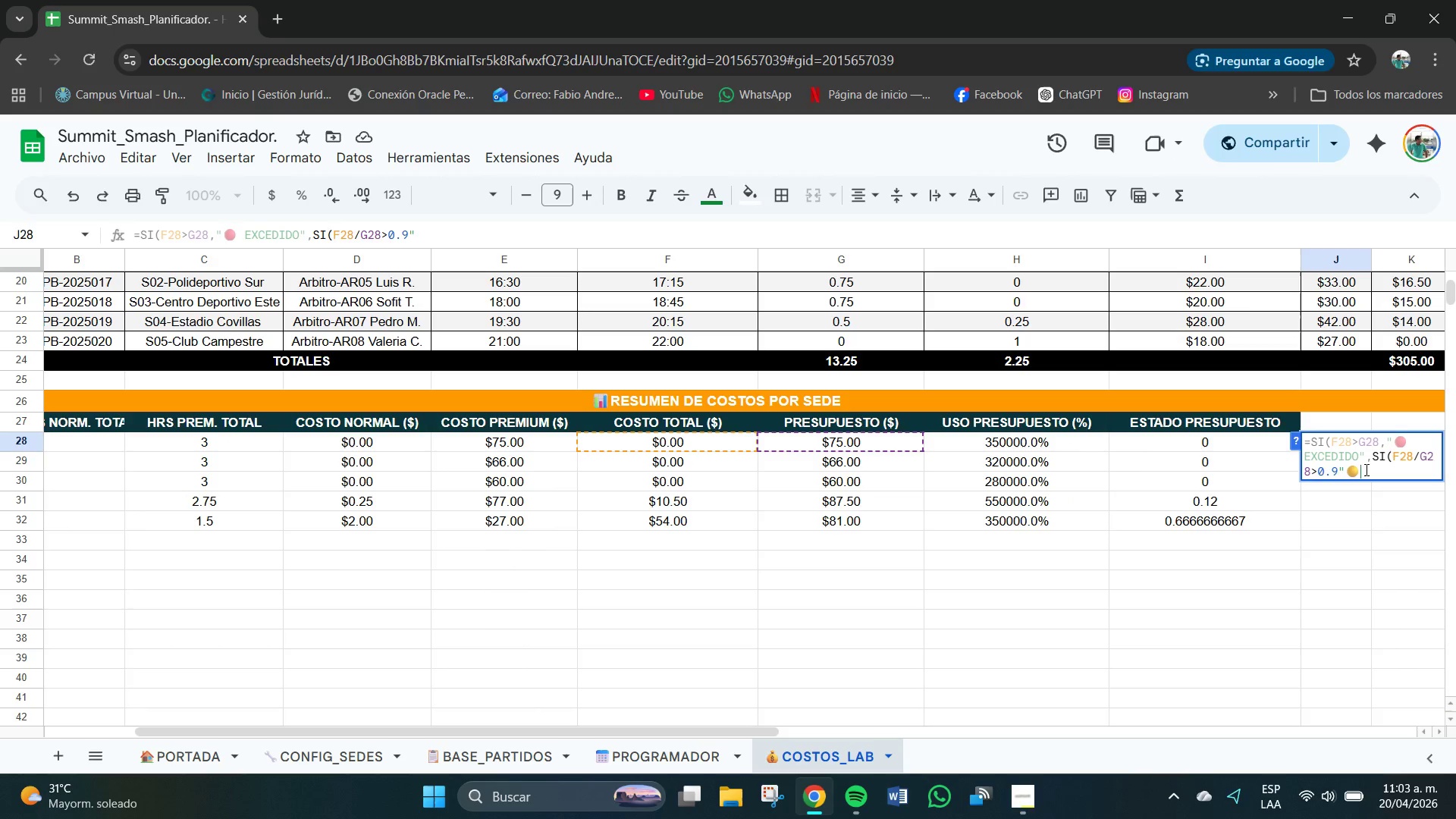 
type( en riesgo)
 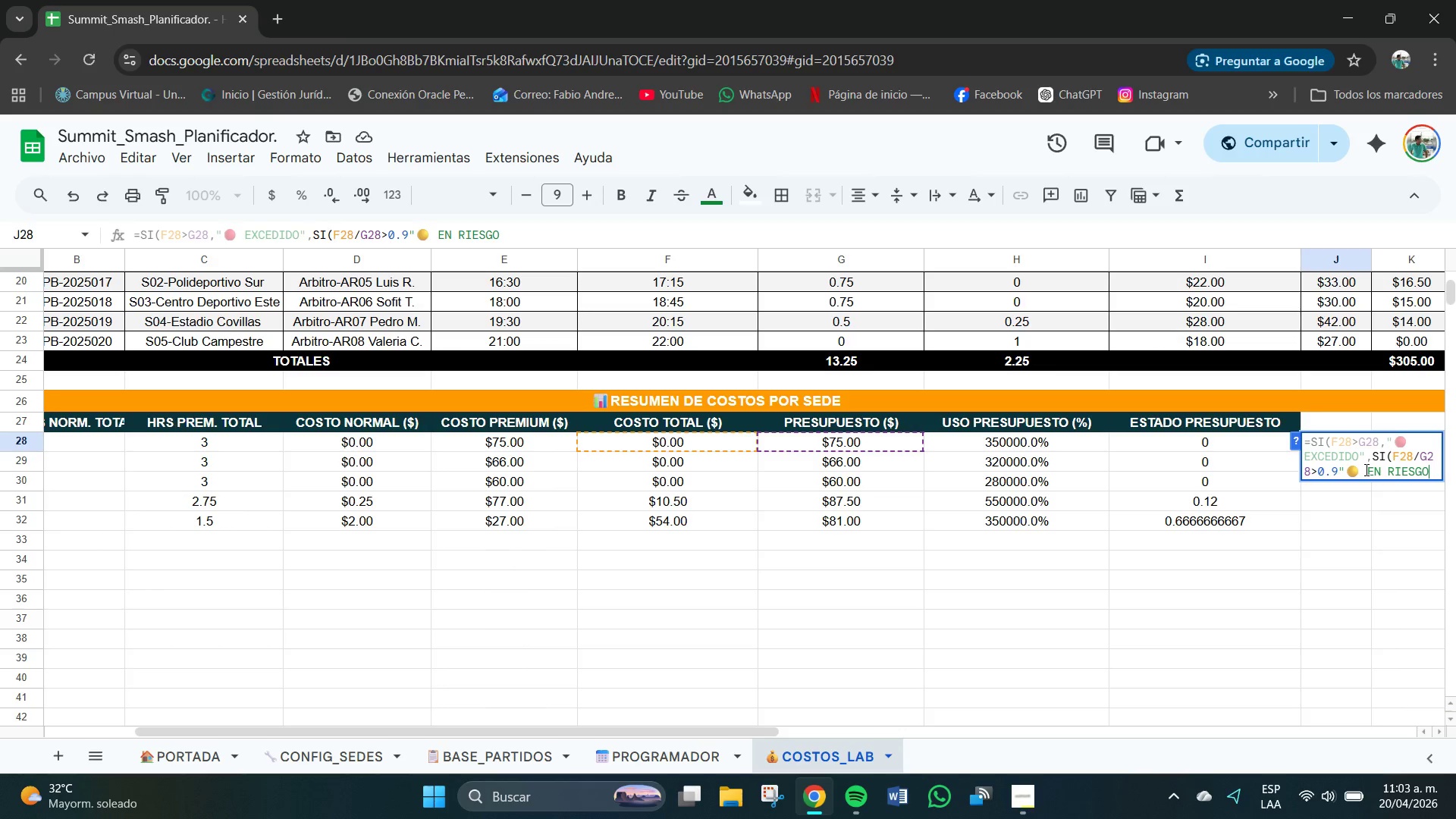 
key(Shift+2)
 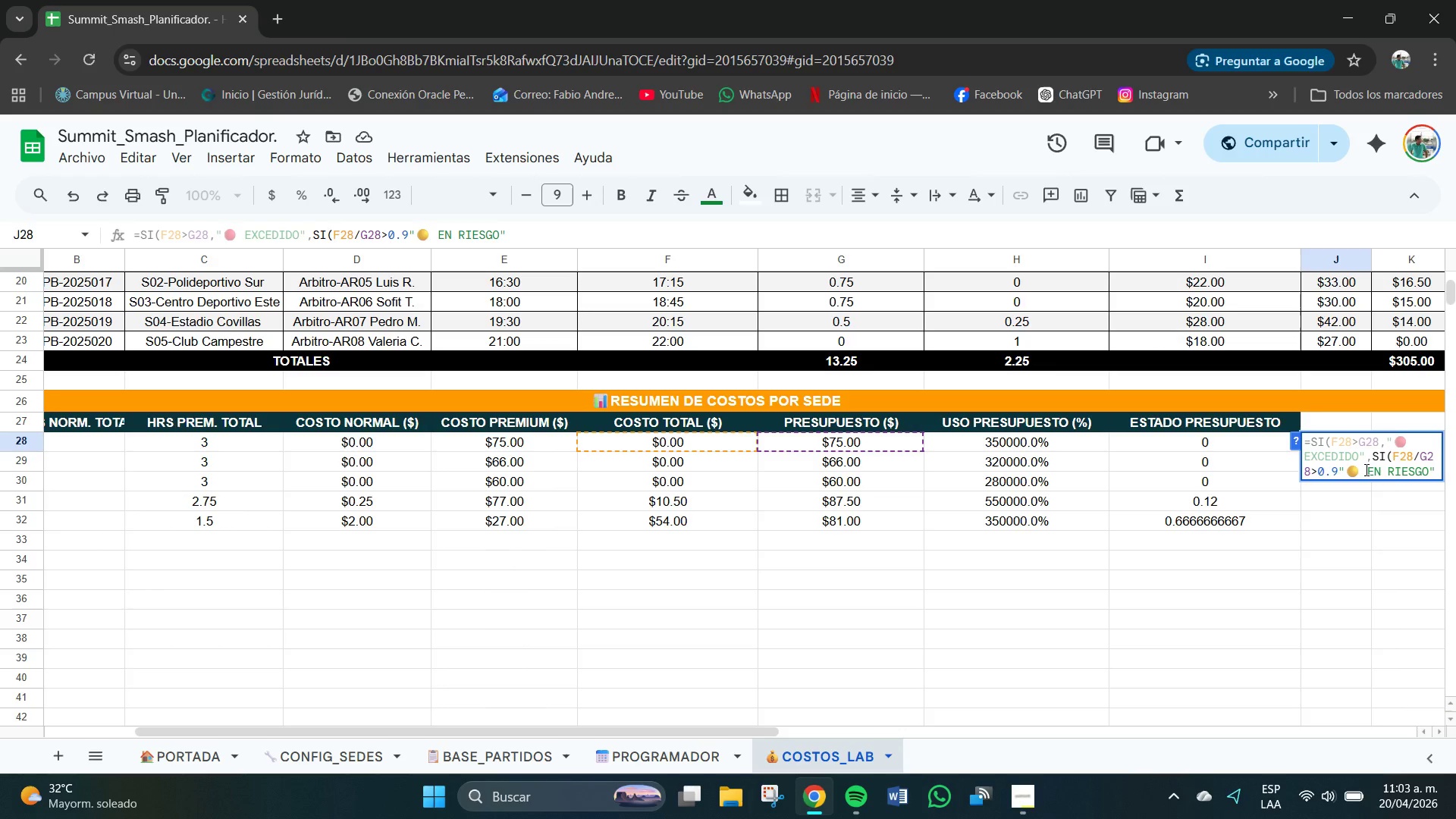 
key(Comma)
 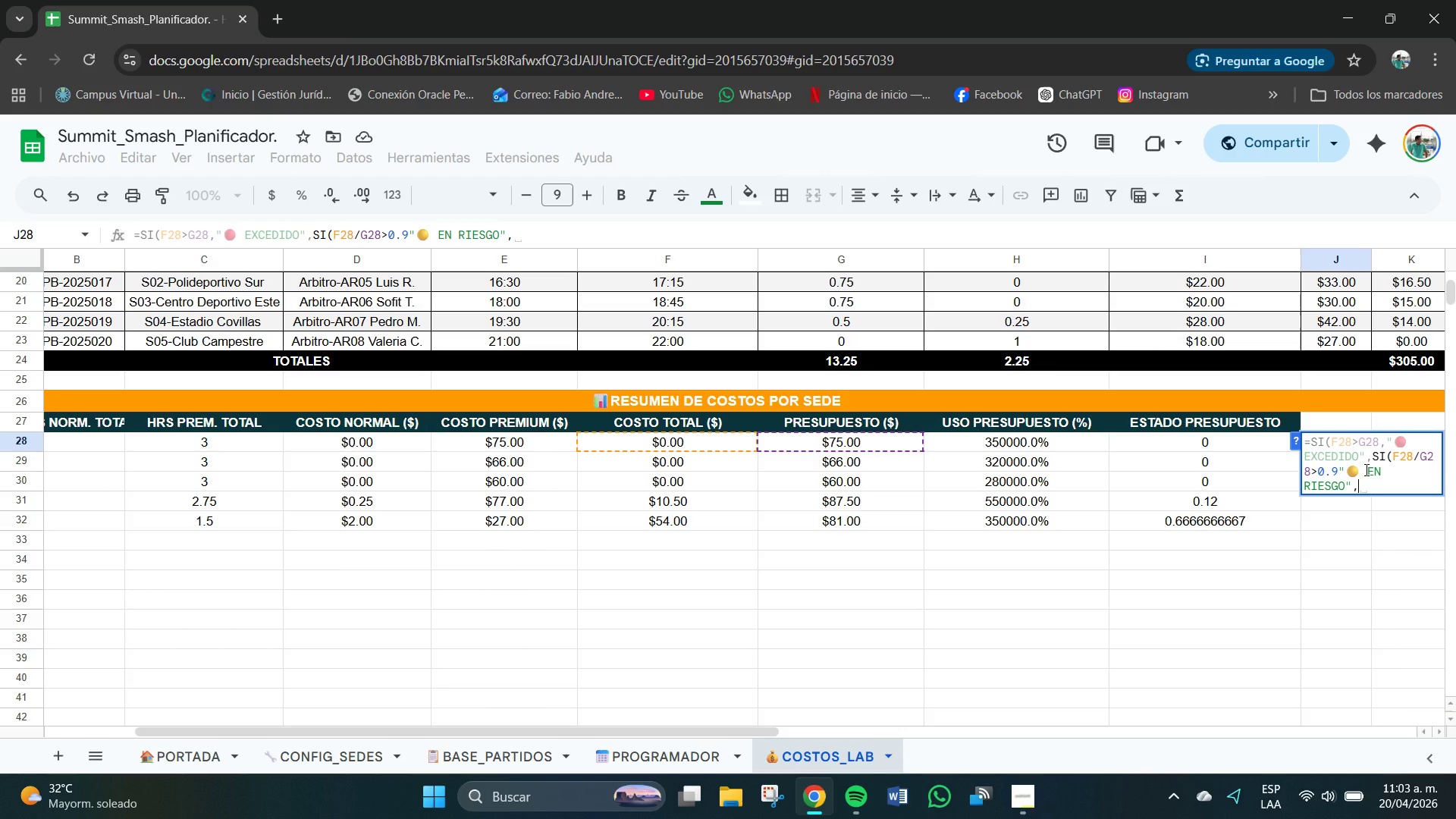 
key(Shift+2)
 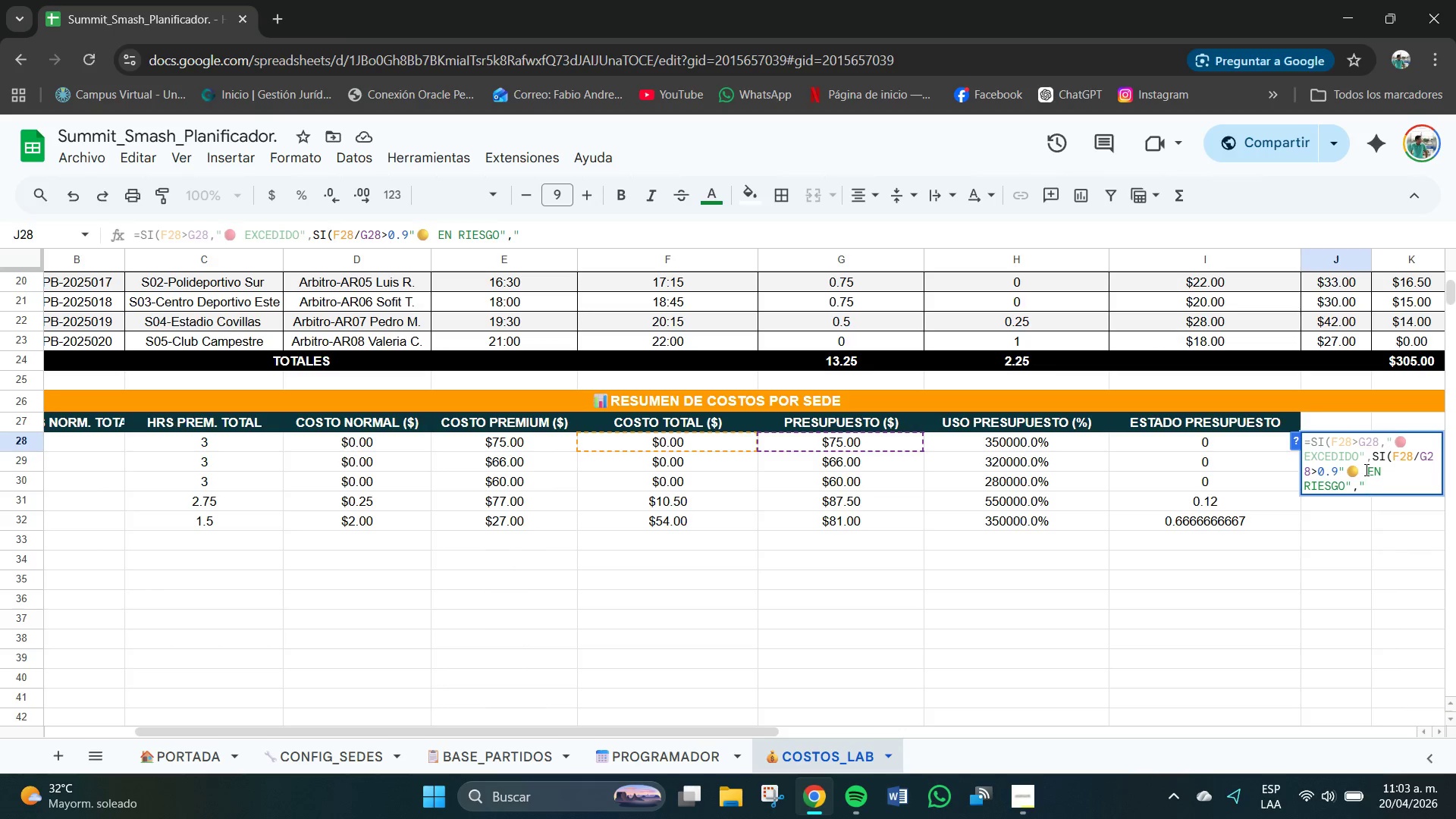 
key(Meta+V)
 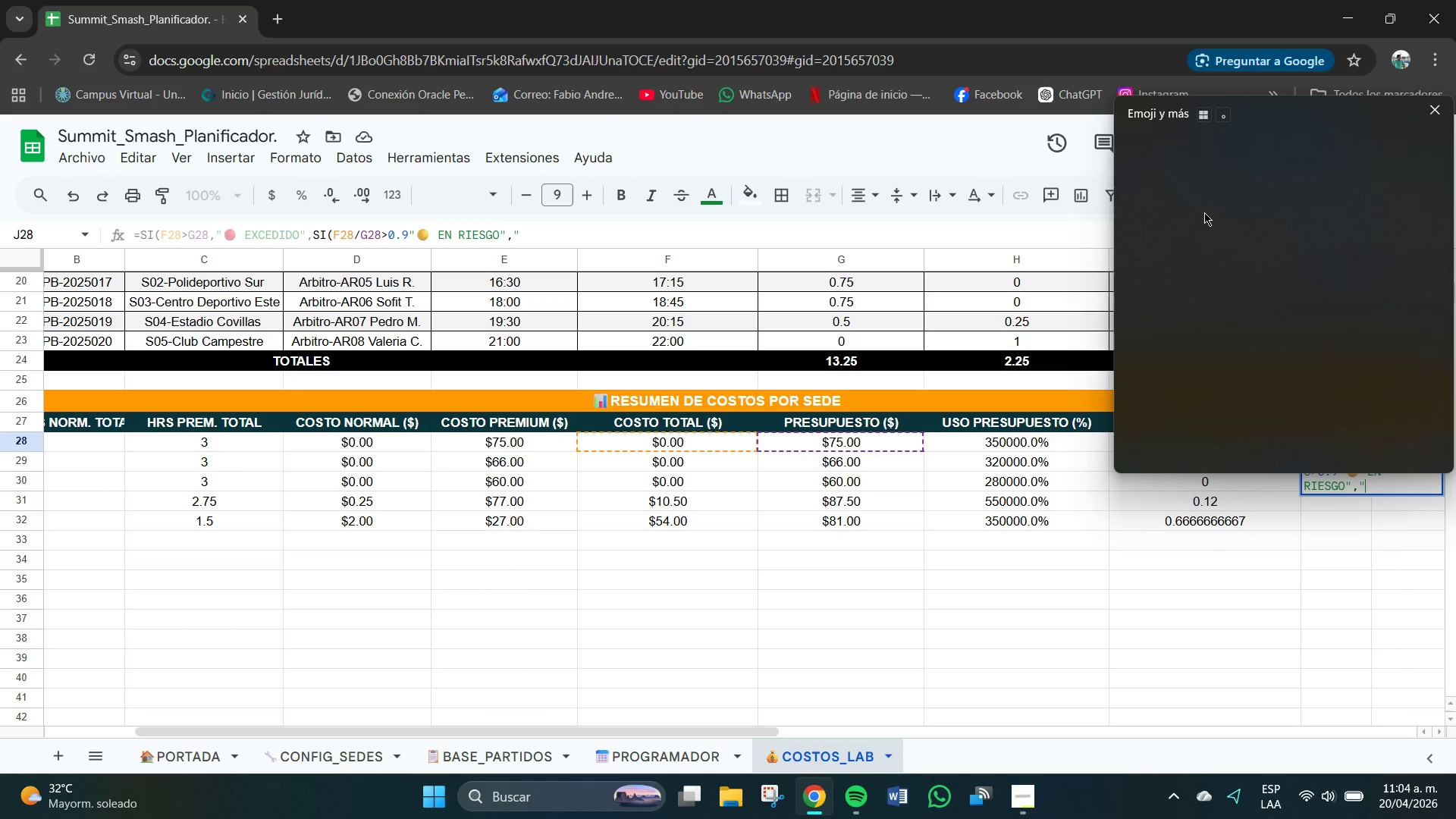 
left_click([1203, 202])
 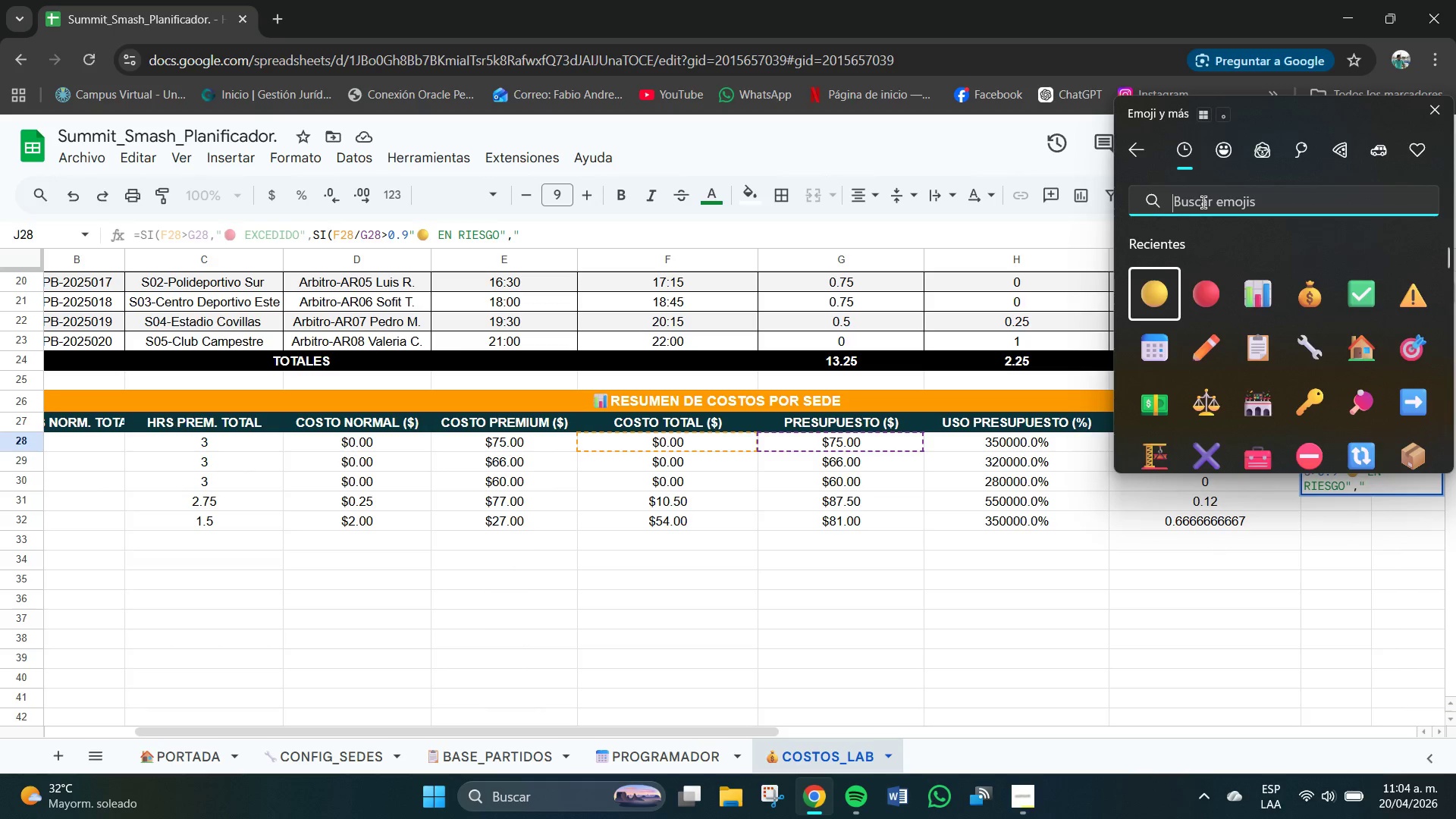 
type(verde)
 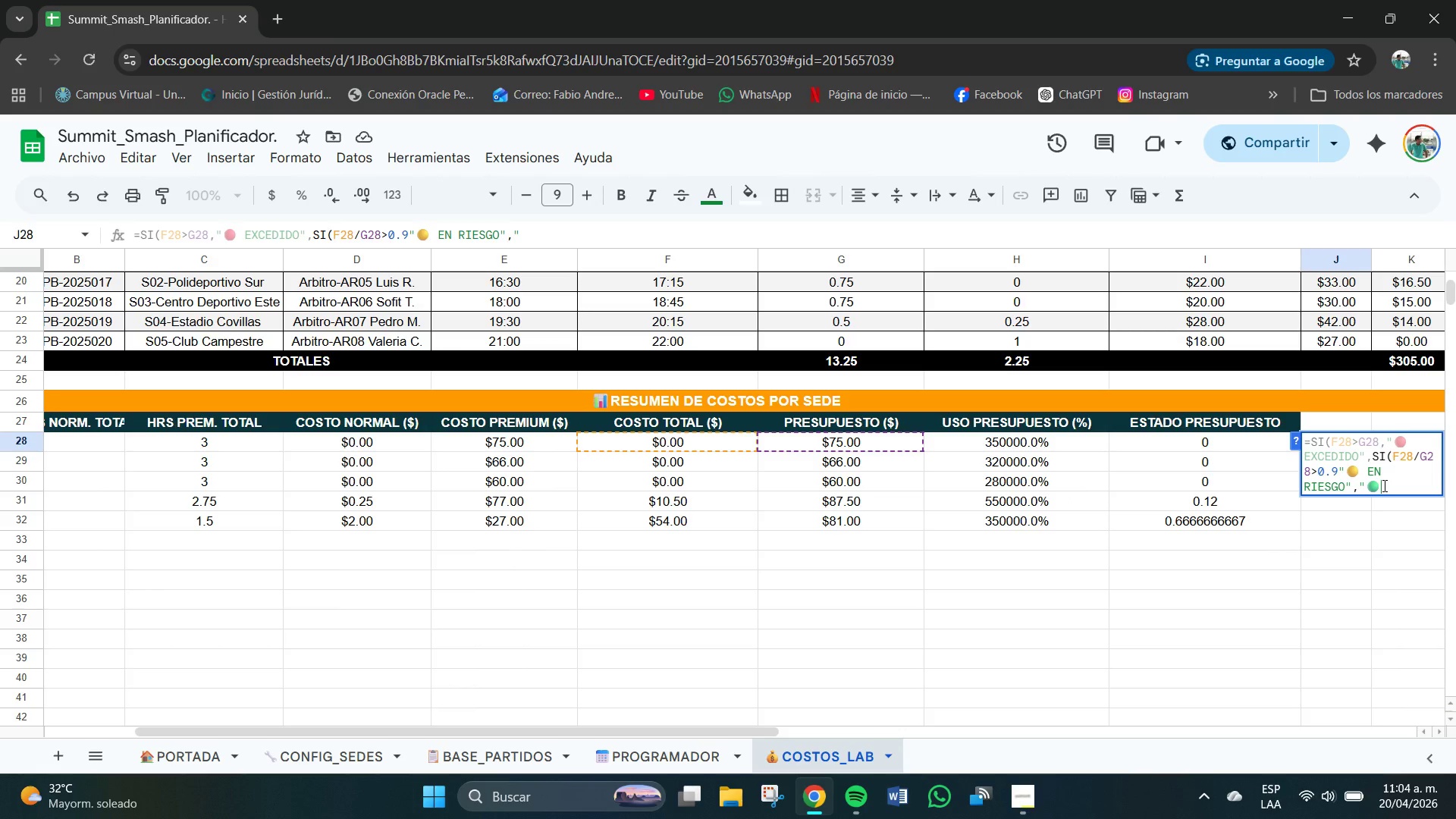 
wait(5.7)
 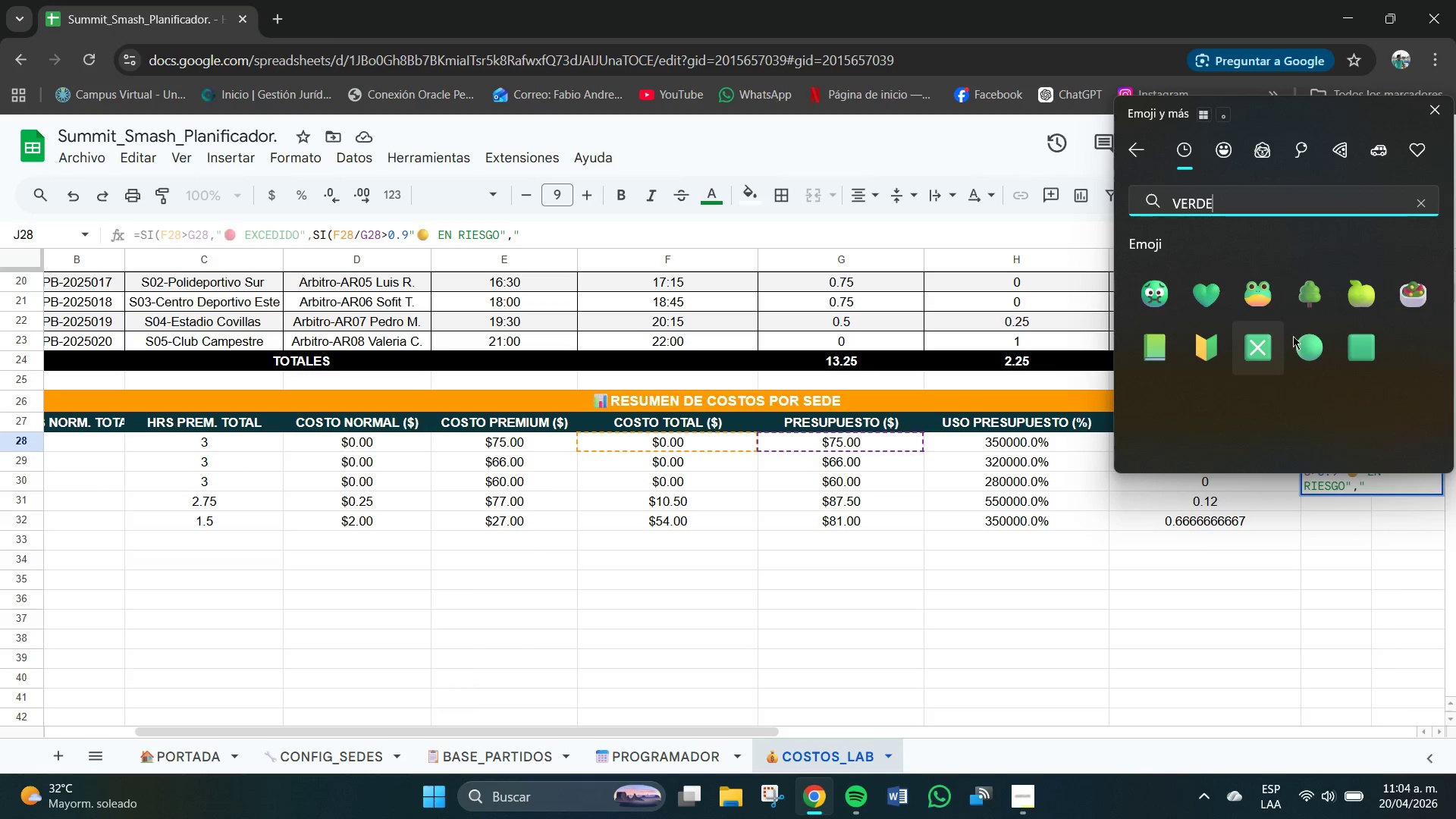 
type( ok@(()
 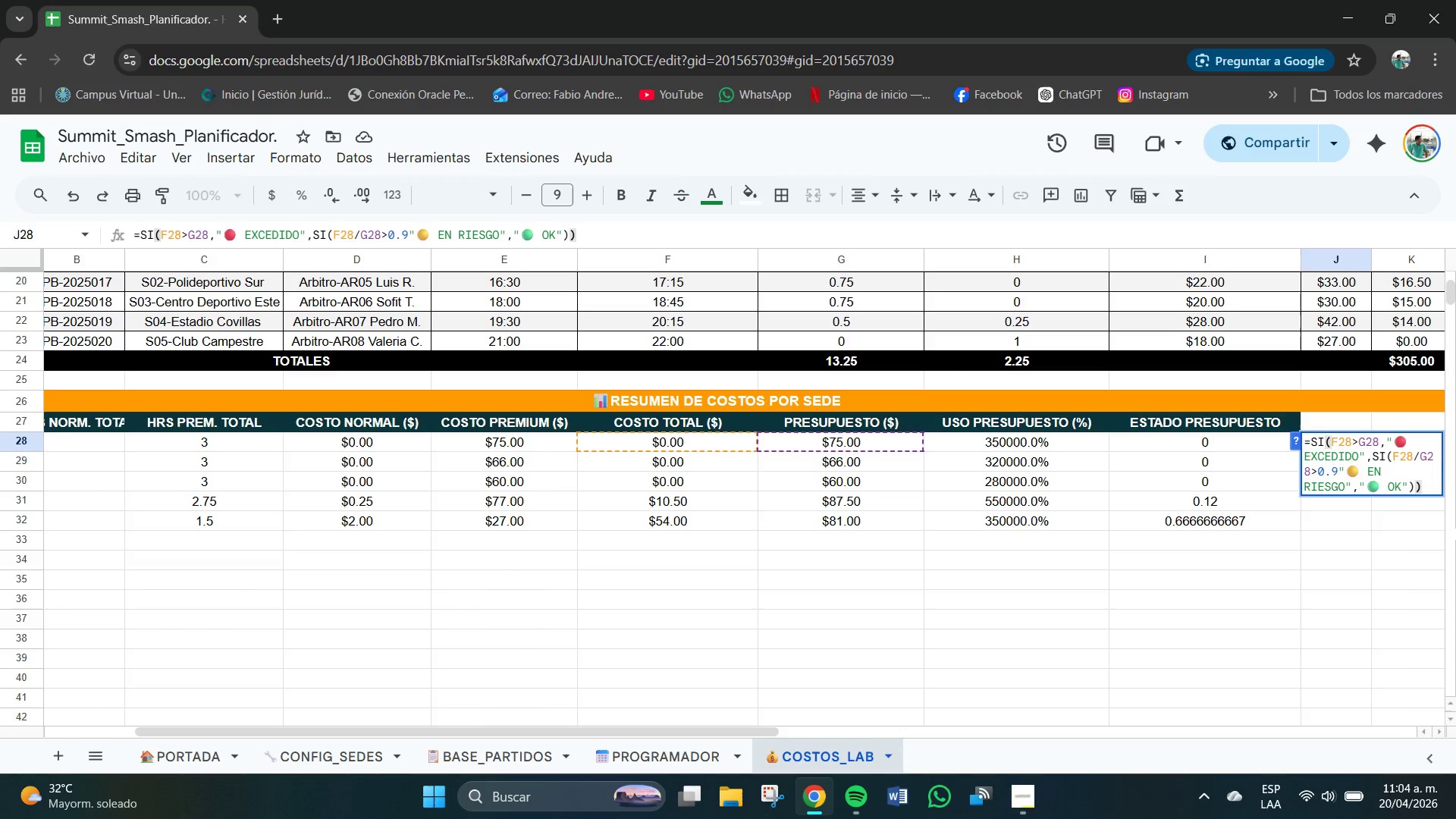 
key(Enter)
 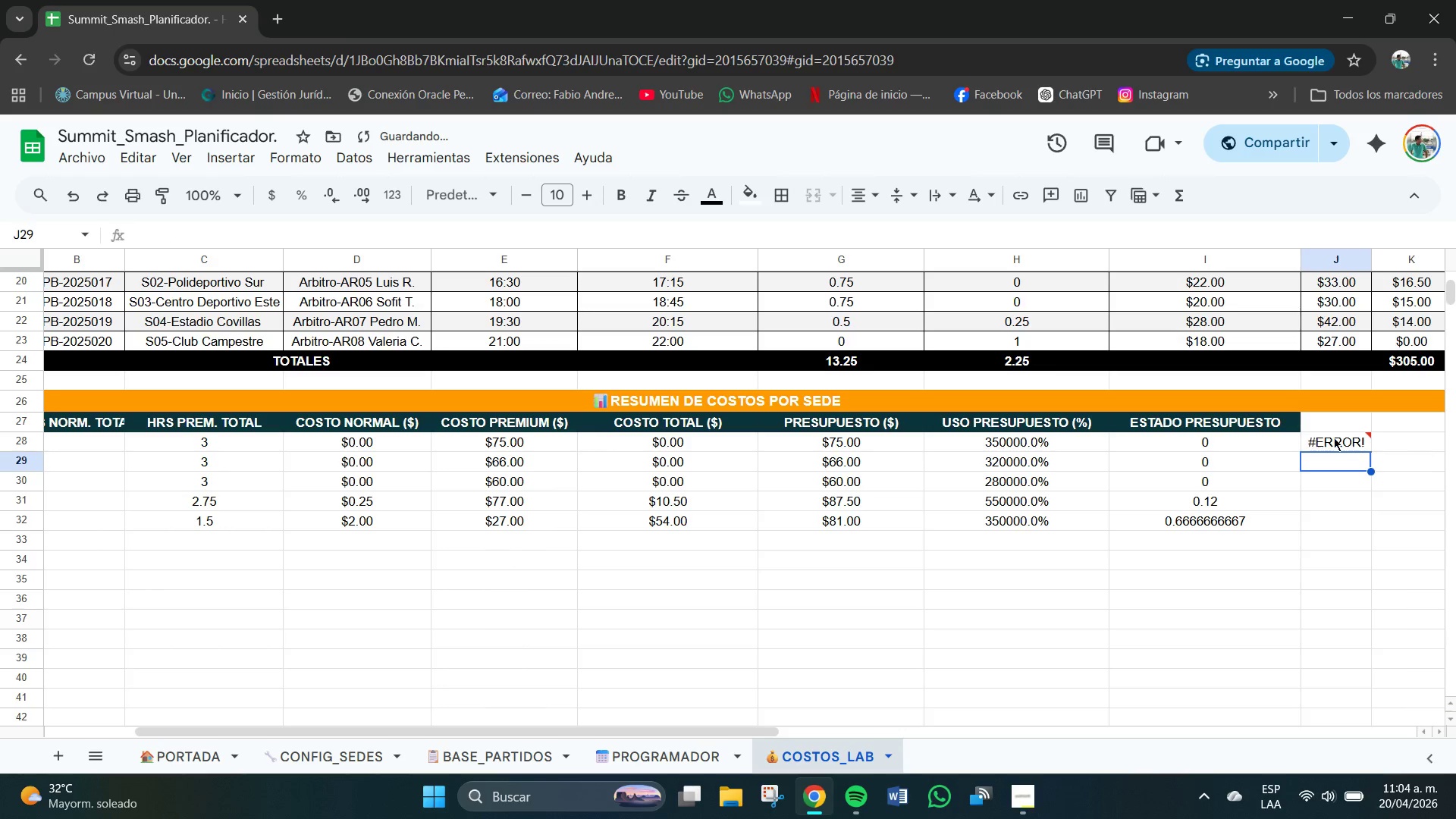 
left_click([1324, 438])
 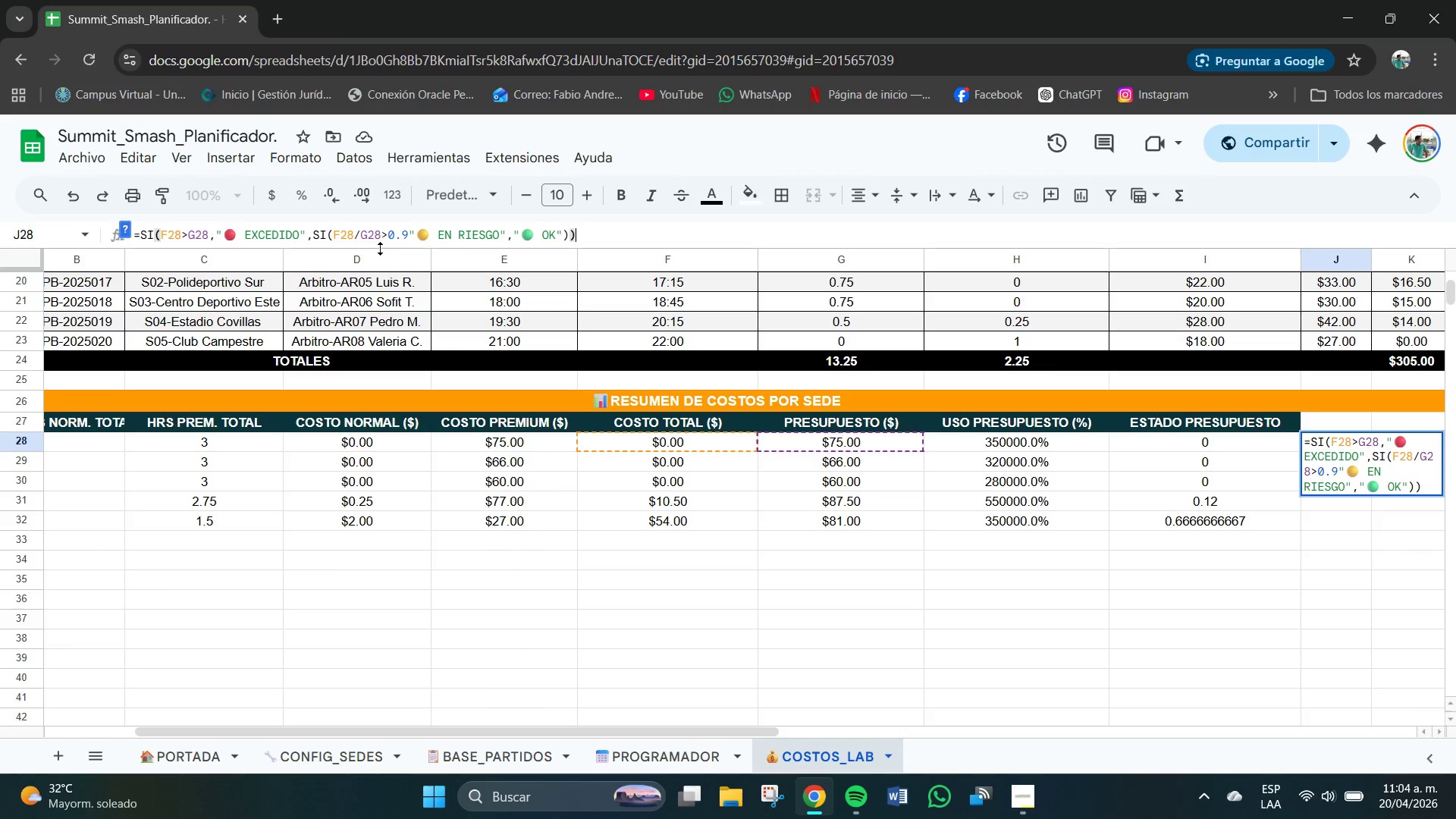 
wait(23.7)
 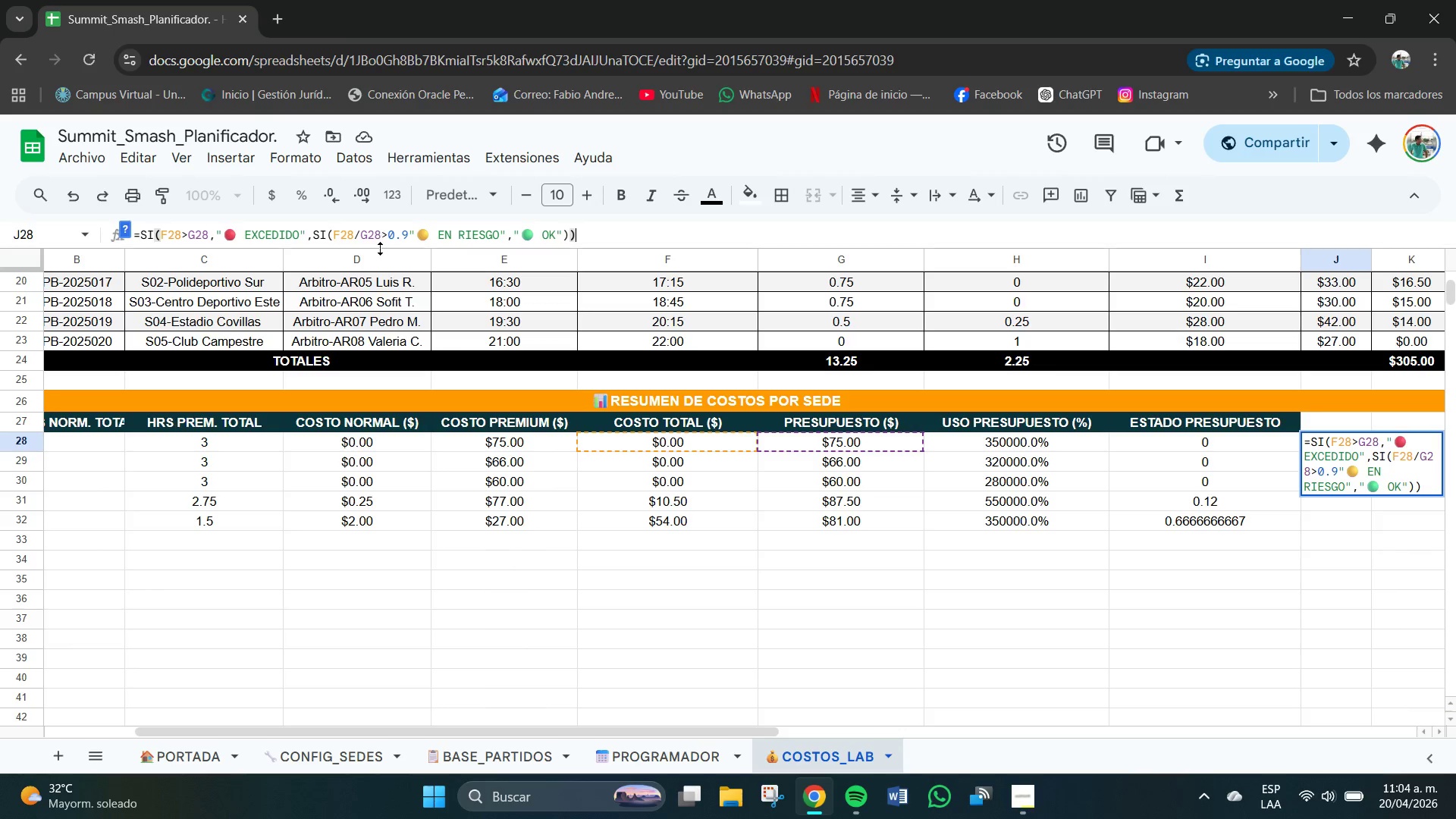 
left_click([410, 239])
 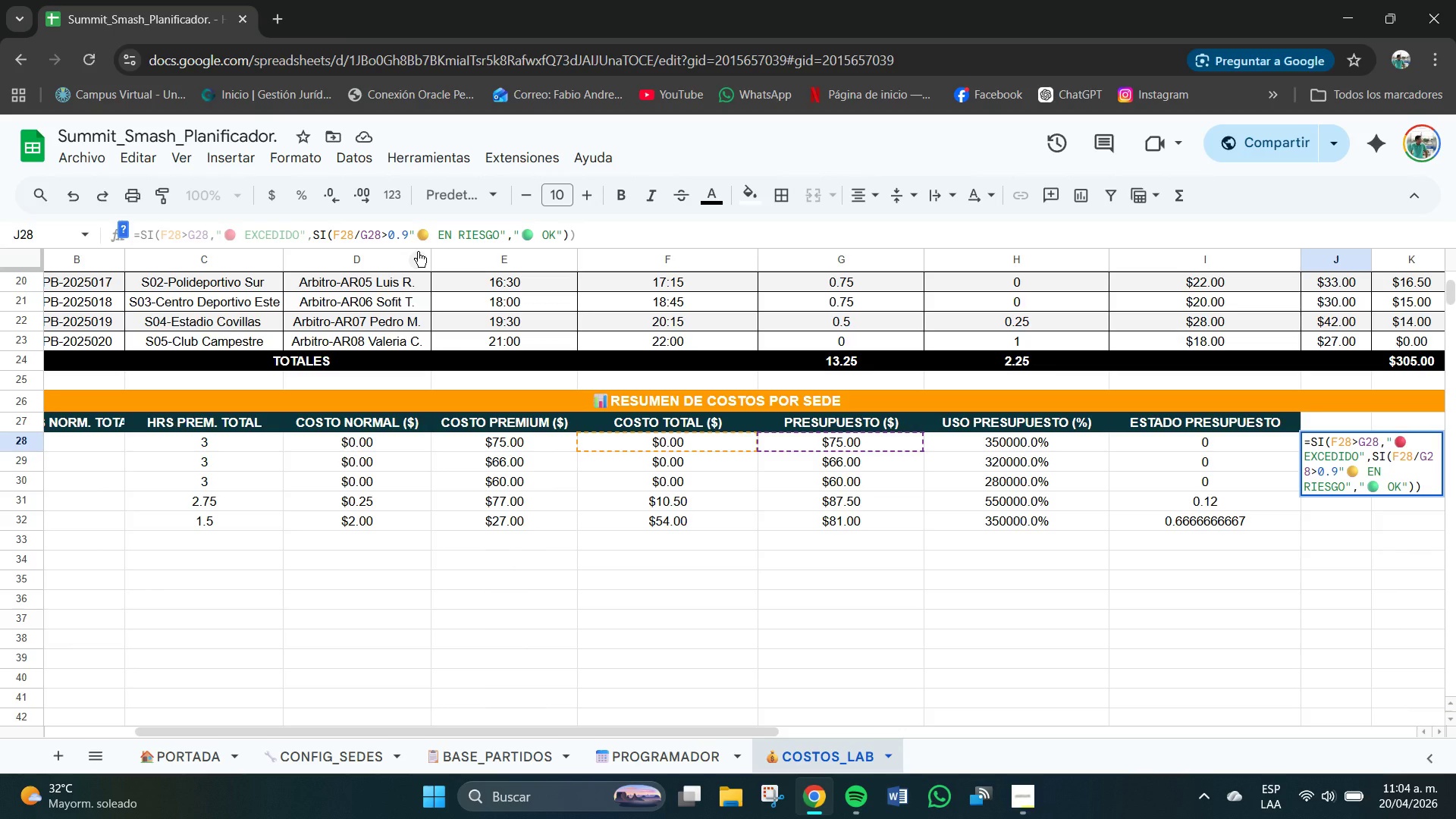 
key(Comma)
 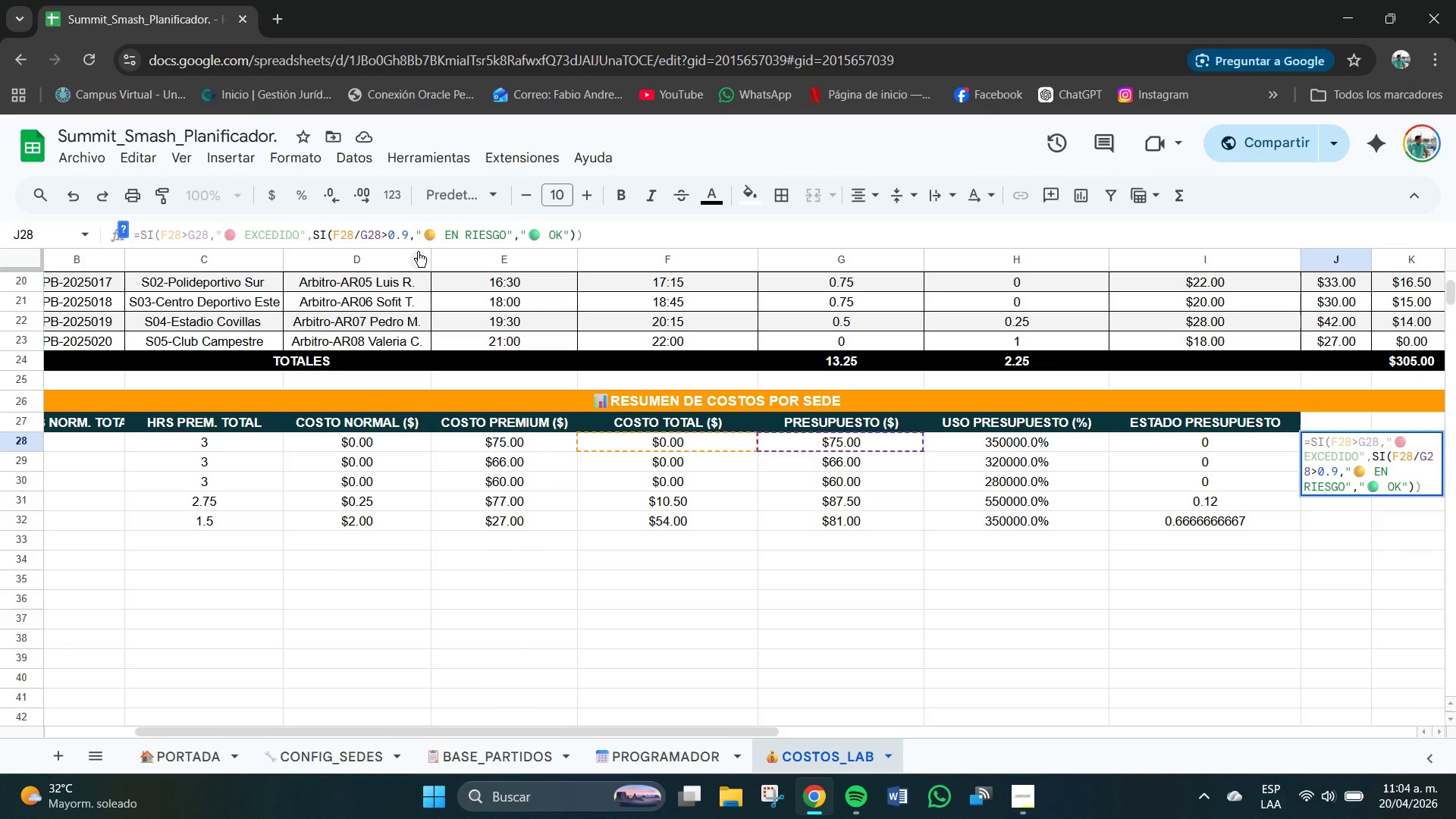 
key(Enter)
 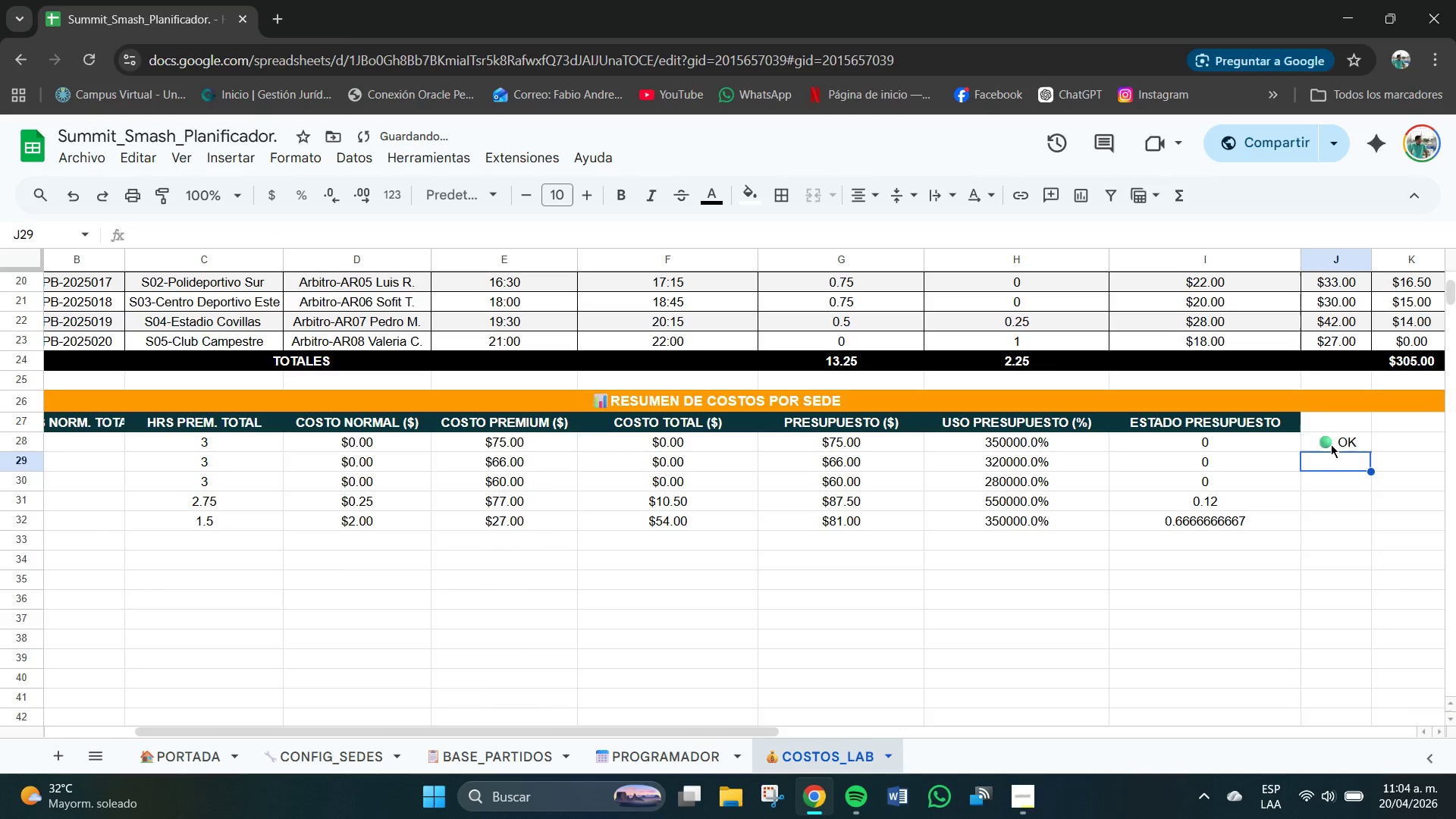 
left_click([1330, 444])
 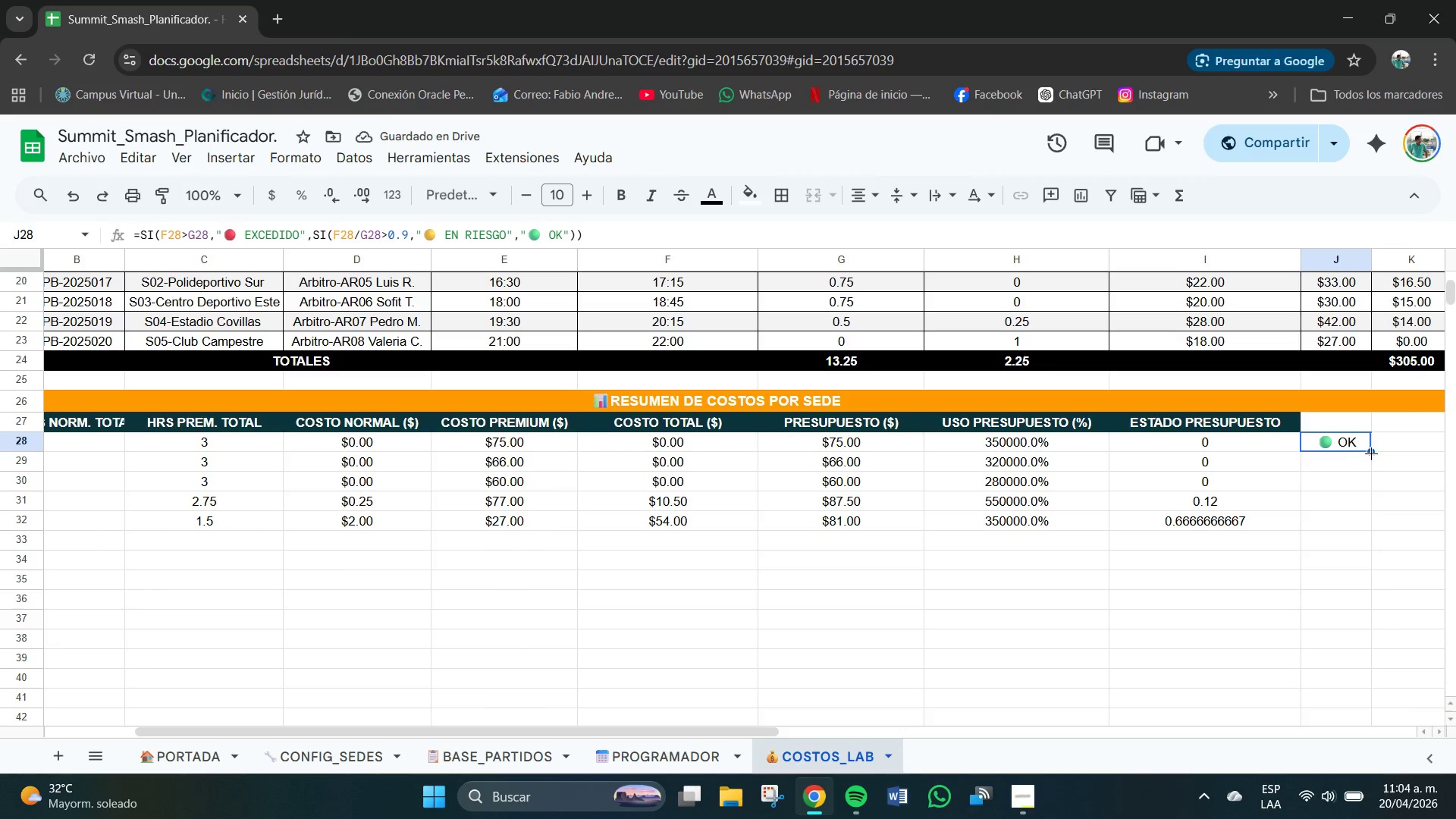 
left_click_drag(start_coordinate=[1371, 453], to_coordinate=[1358, 518])
 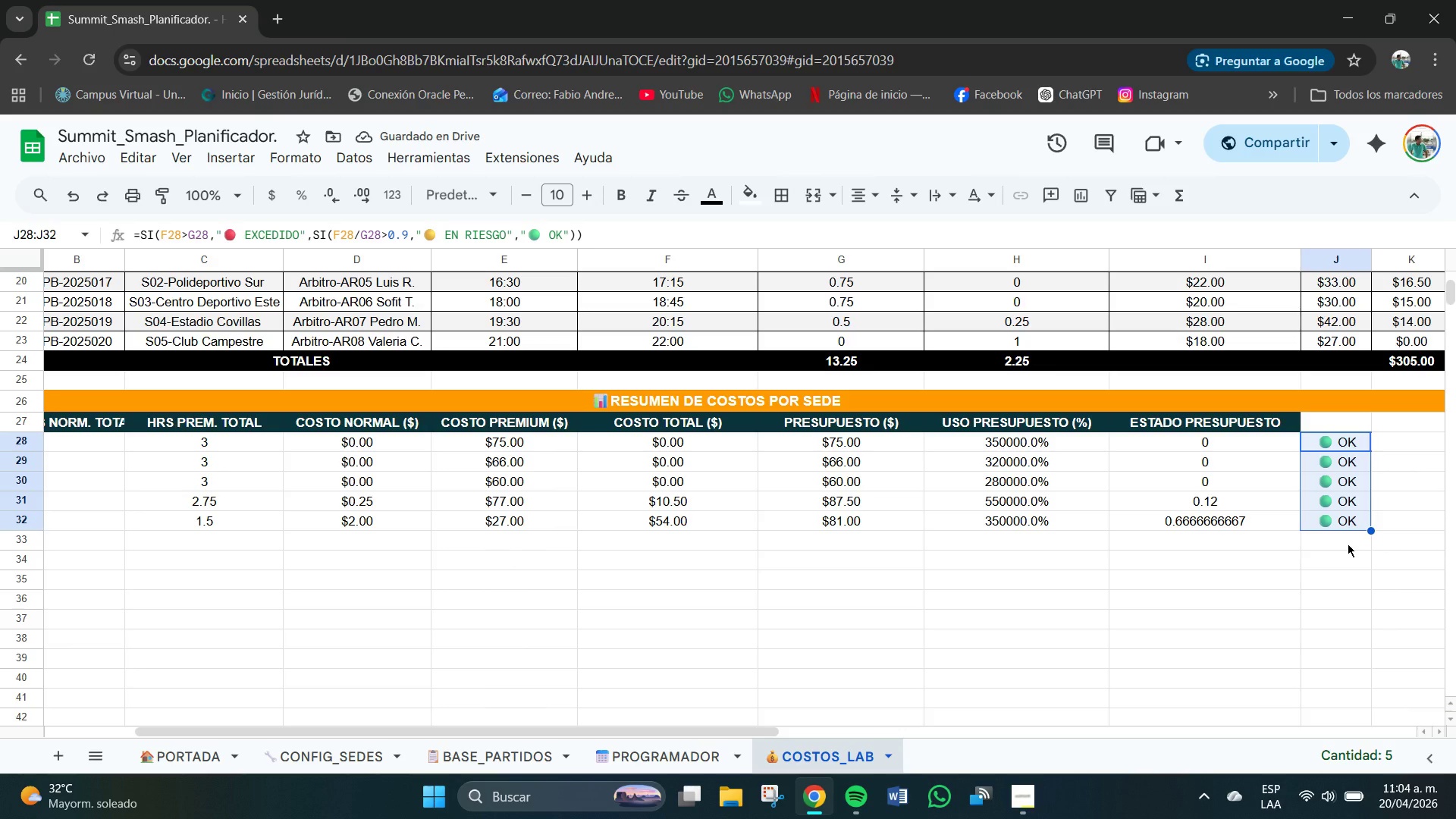 
wait(8.09)
 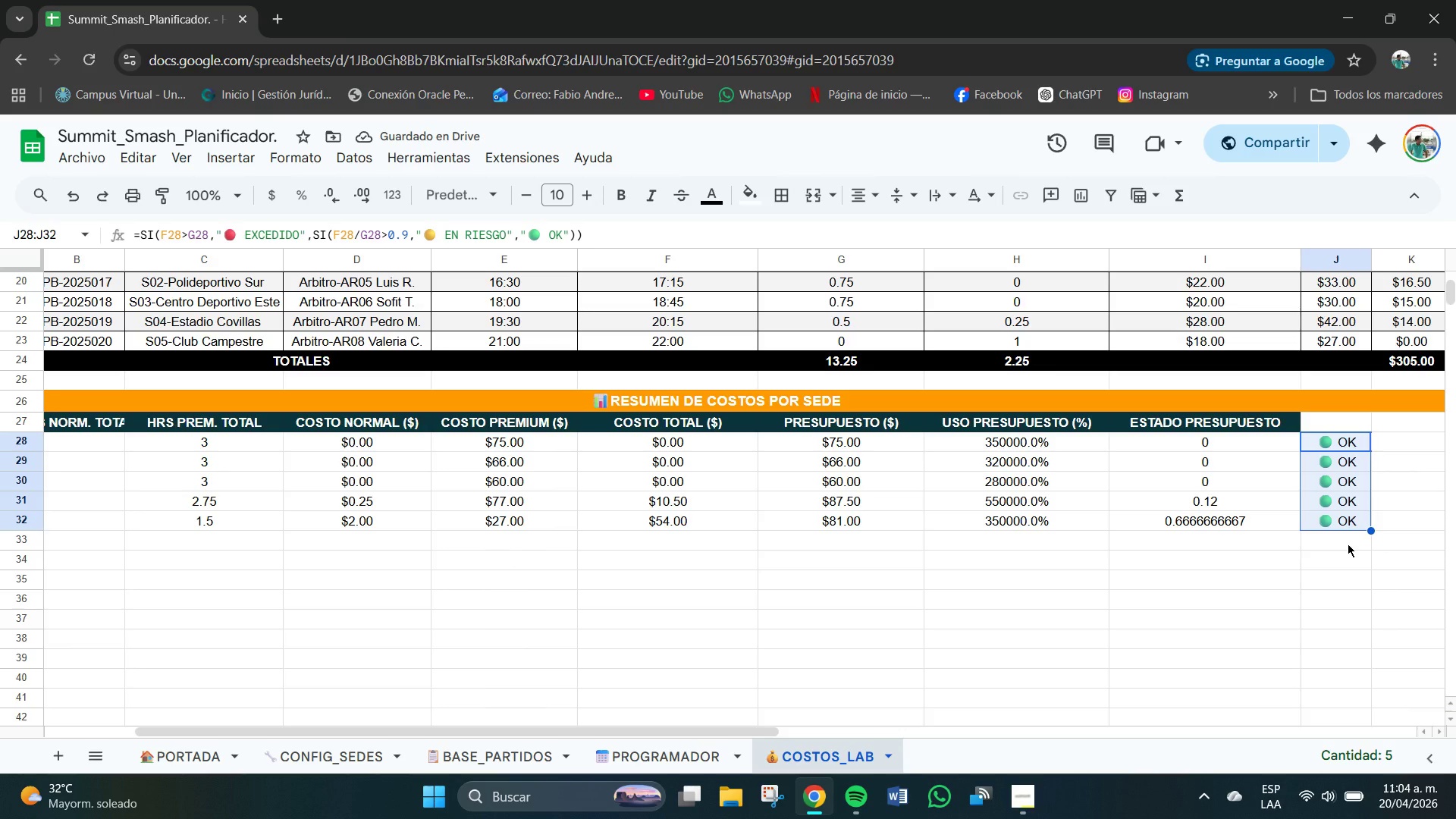 
left_click_drag(start_coordinate=[149, 438], to_coordinate=[1338, 536])
 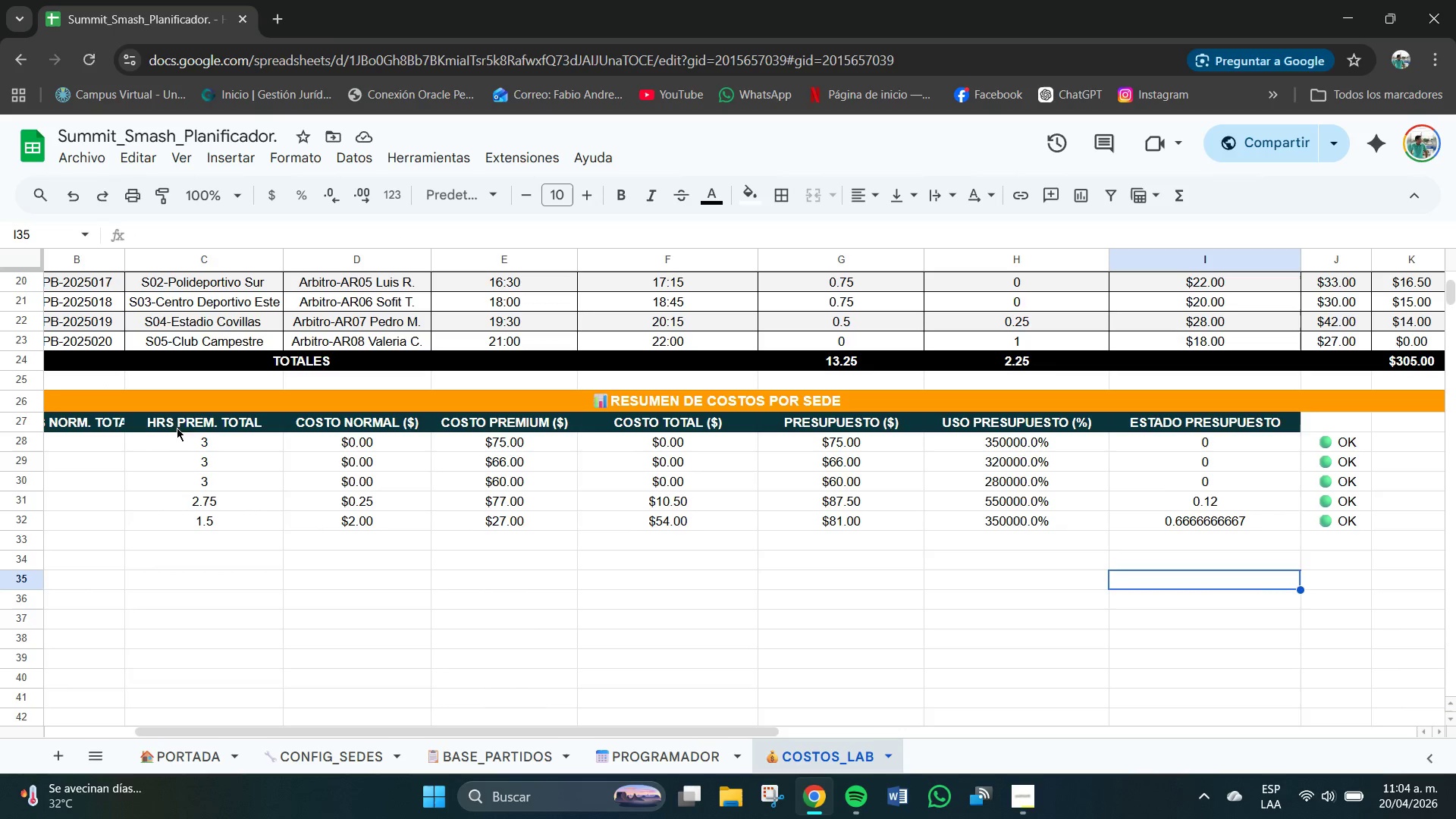 
left_click_drag(start_coordinate=[186, 439], to_coordinate=[1370, 523])
 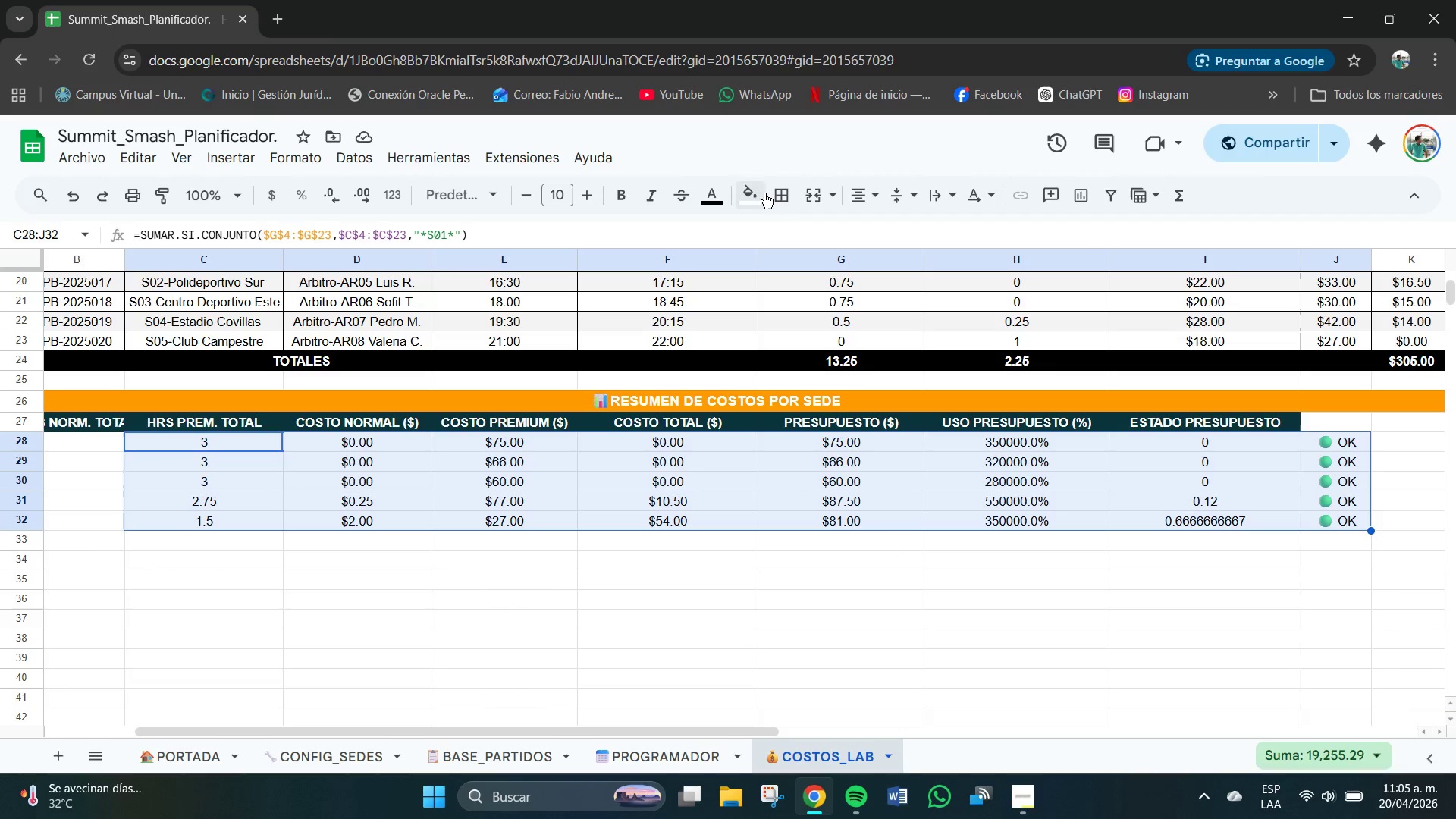 
left_click([777, 191])
 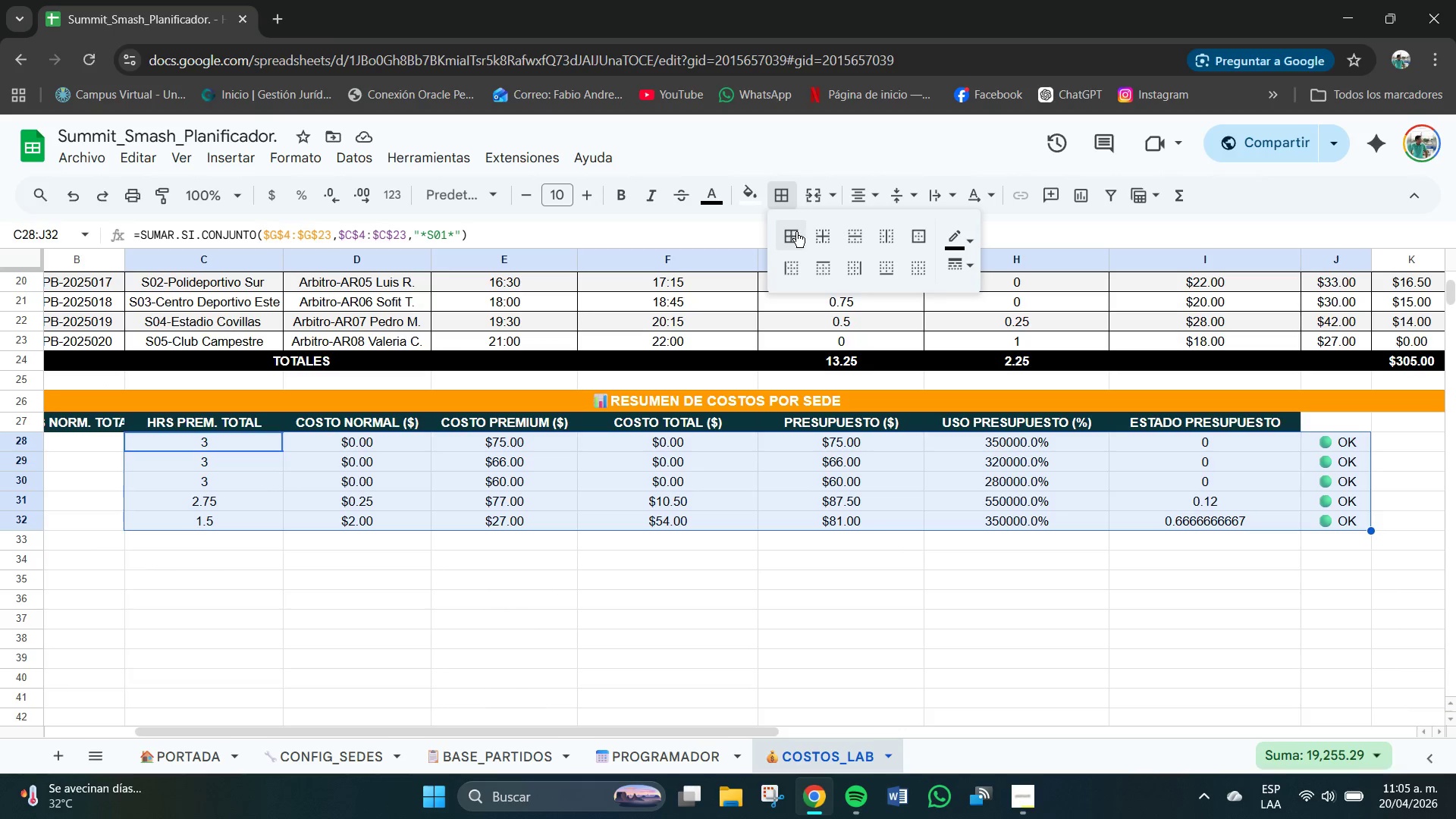 
left_click([796, 232])
 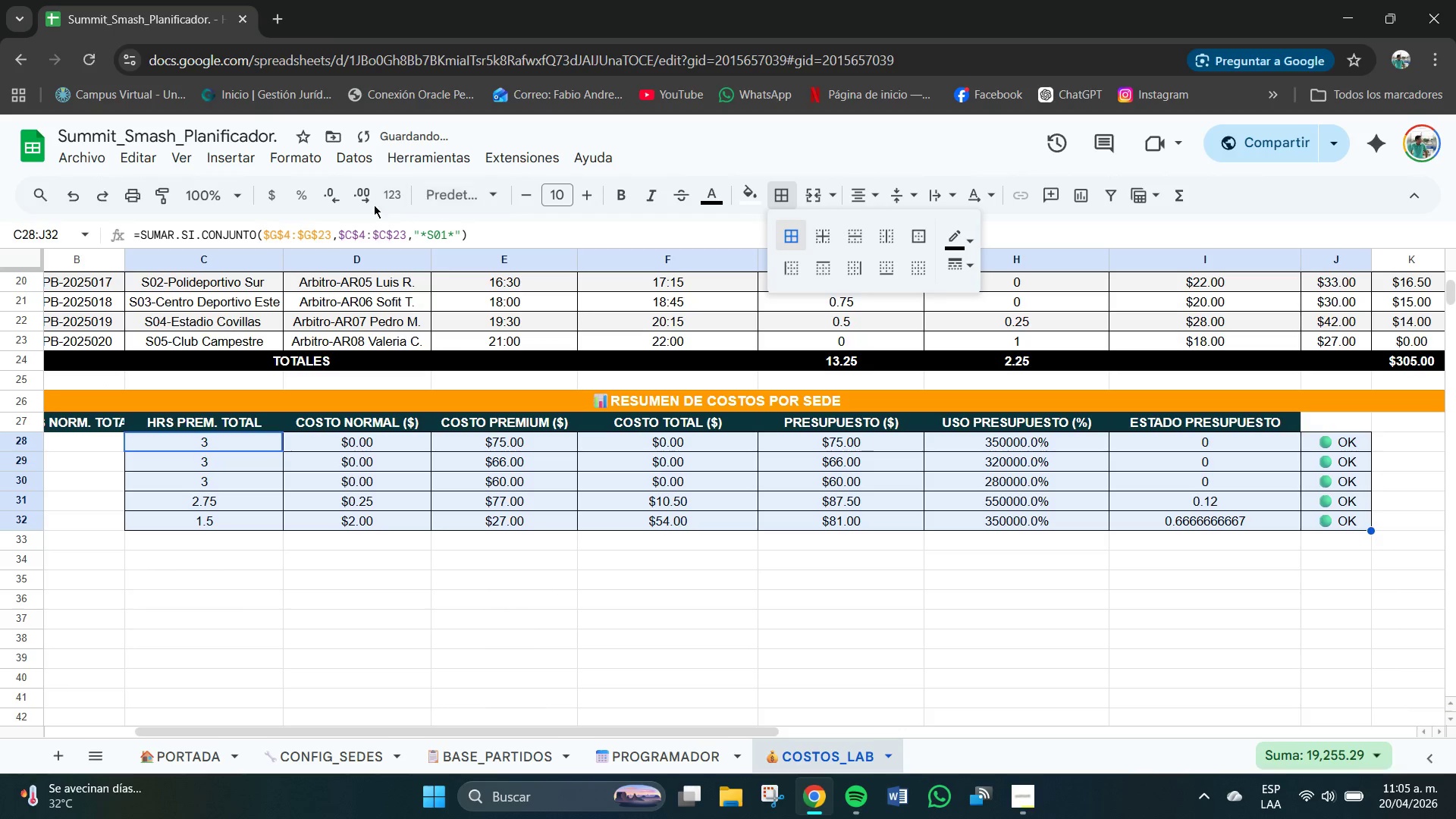 
left_click([290, 158])
 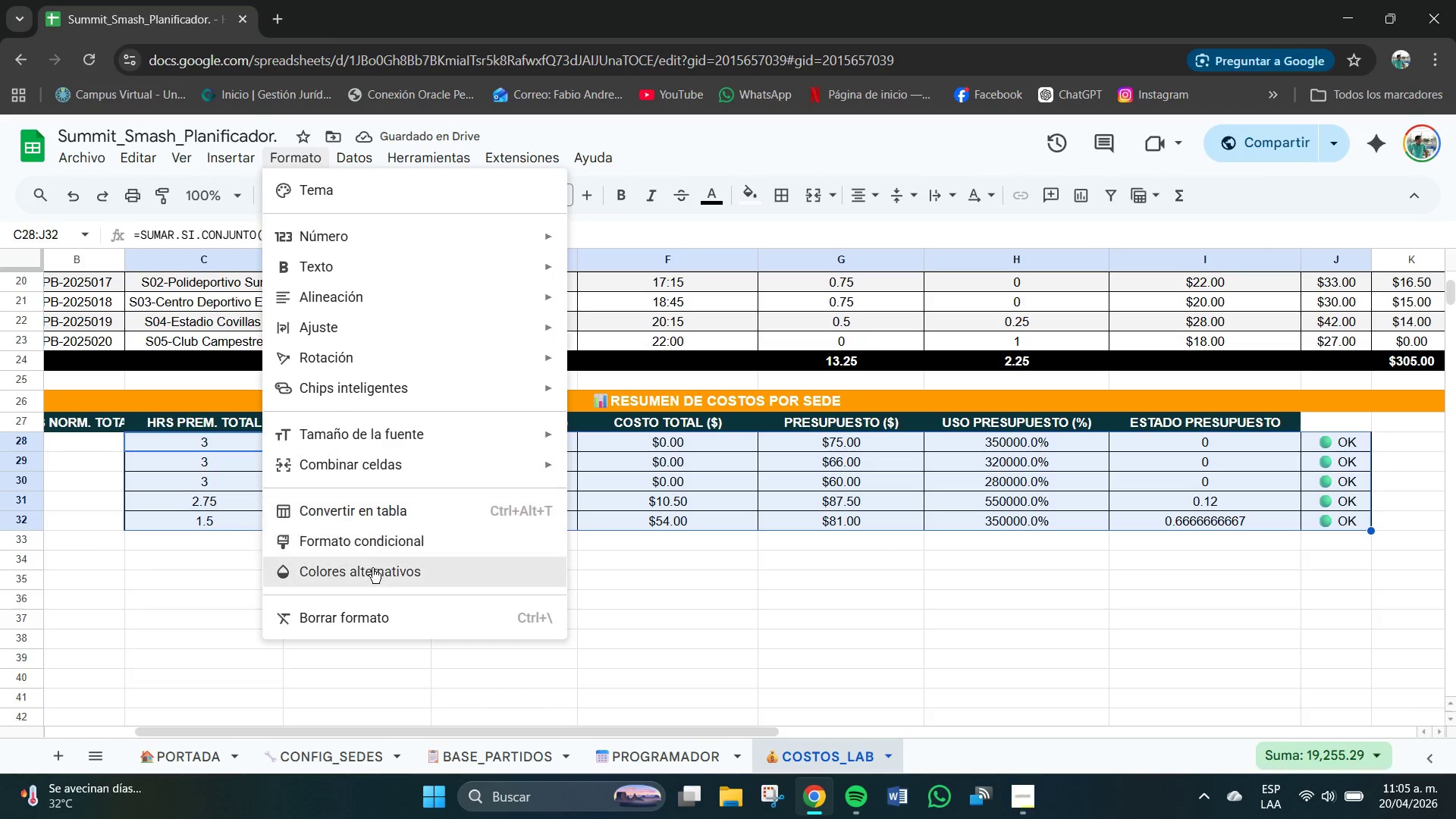 
left_click([369, 570])
 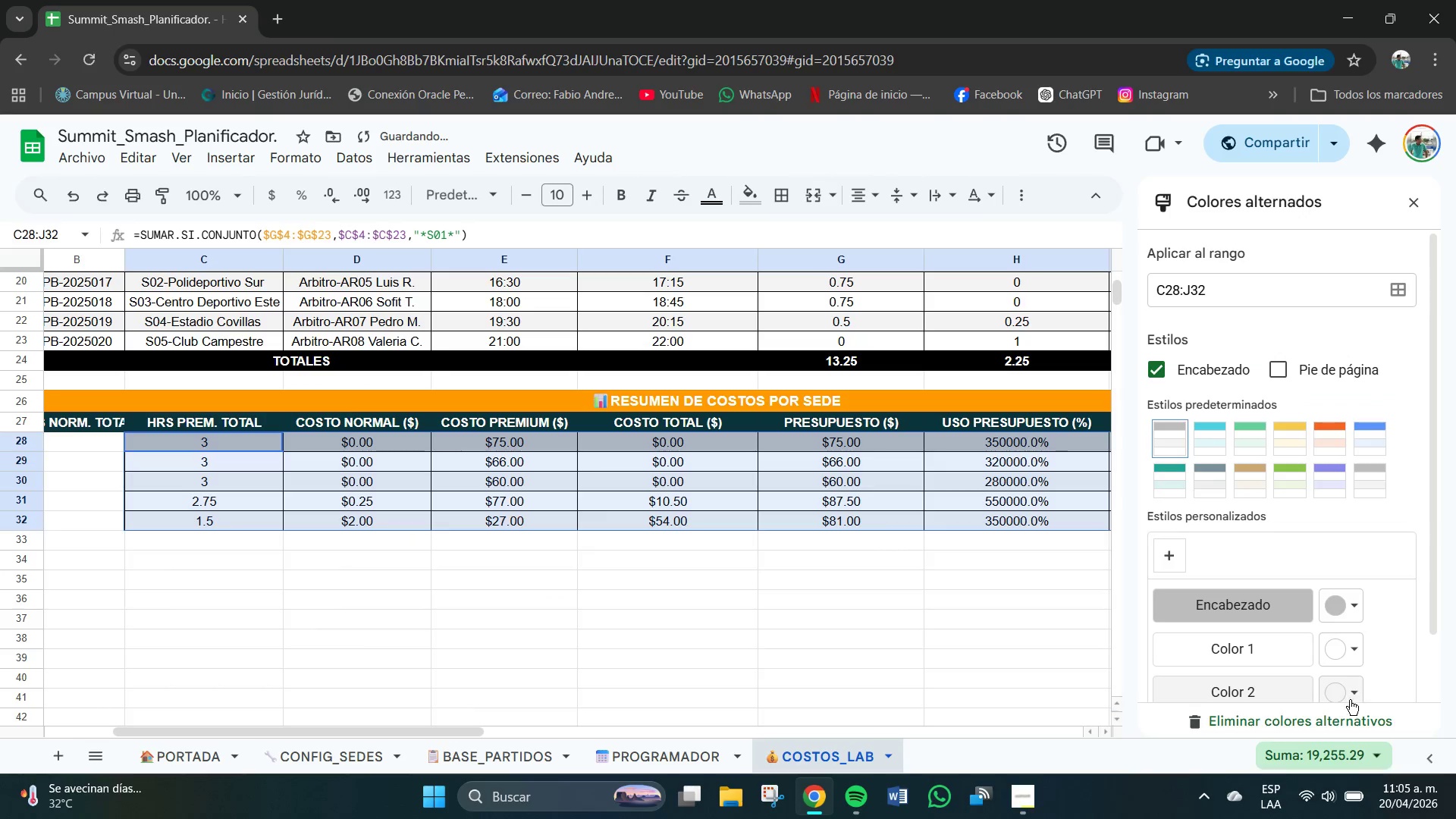 
left_click([1351, 602])
 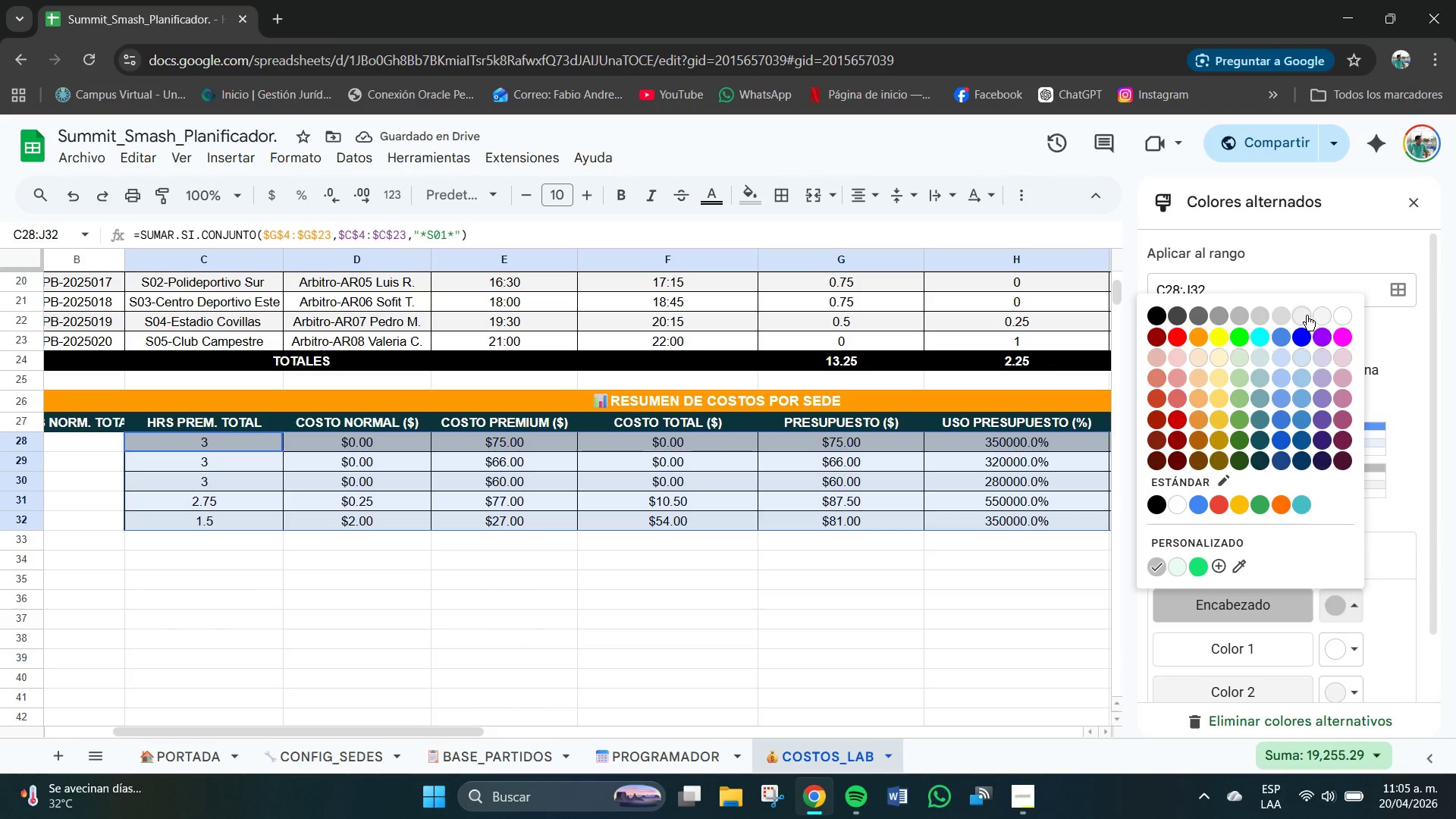 
left_click([1279, 315])
 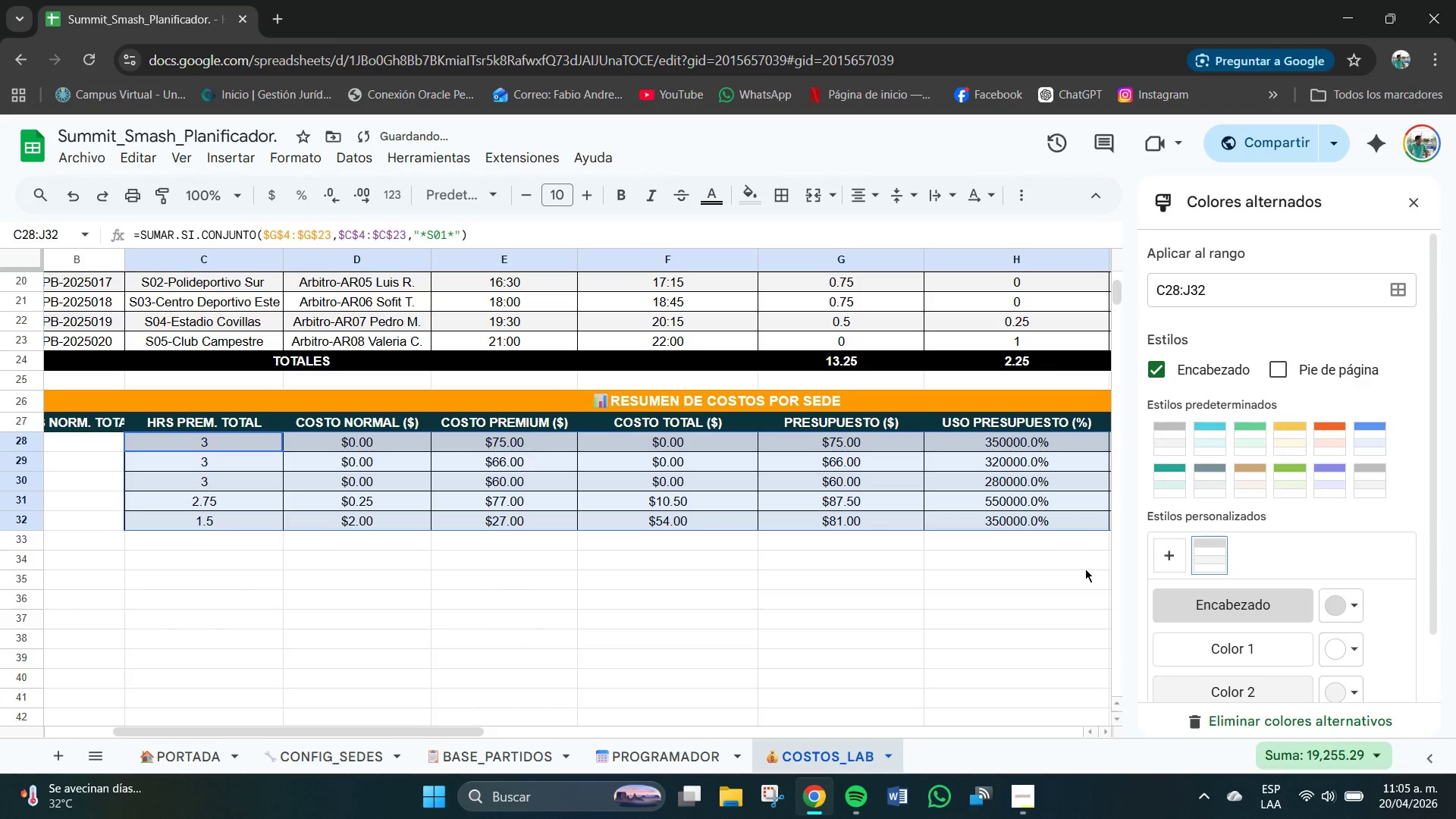 
double_click([997, 632])
 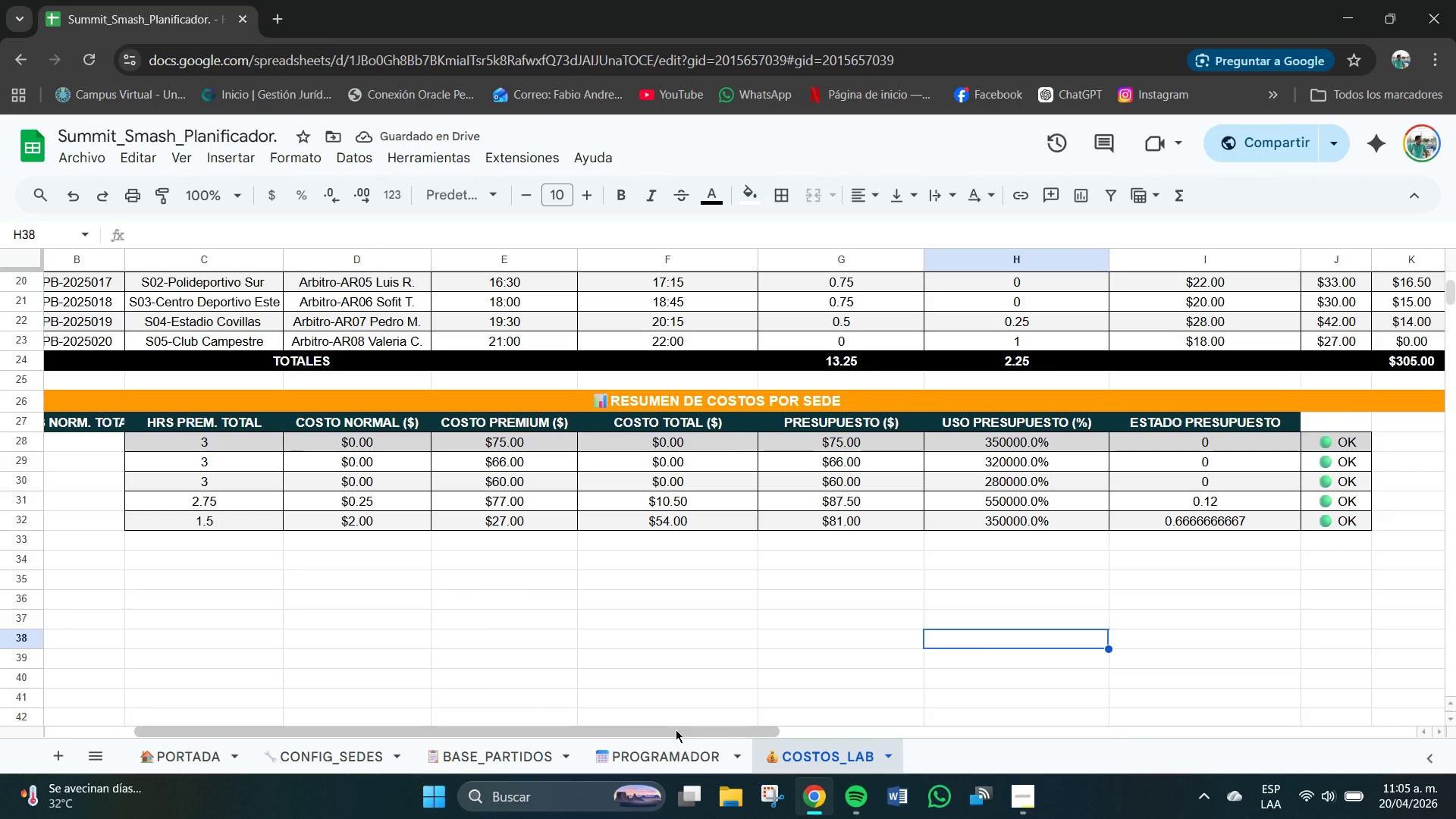 
scroll: coordinate [1328, 651], scroll_direction: down, amount: 3.0
 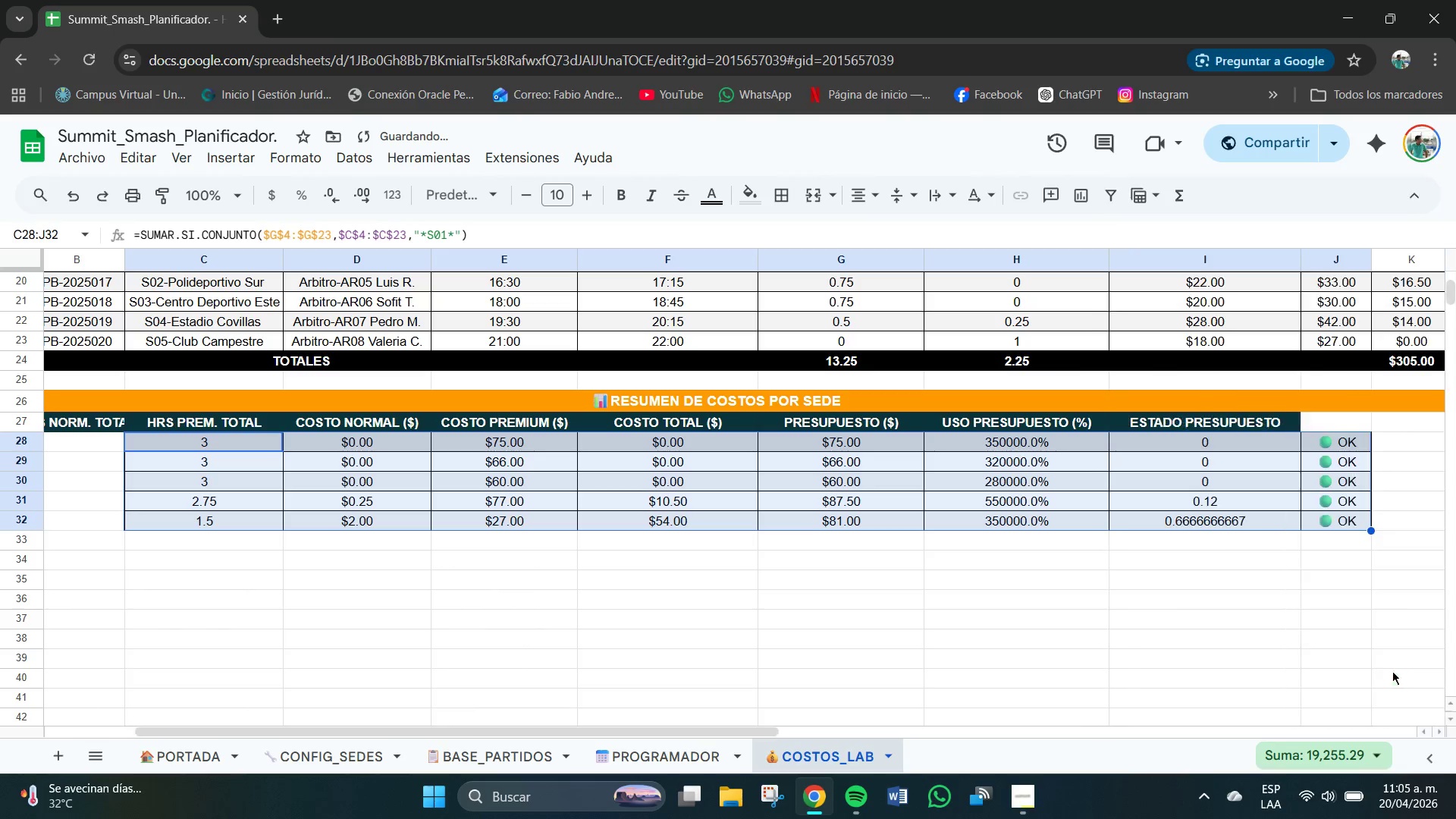 
left_click_drag(start_coordinate=[676, 731], to_coordinate=[510, 732])
 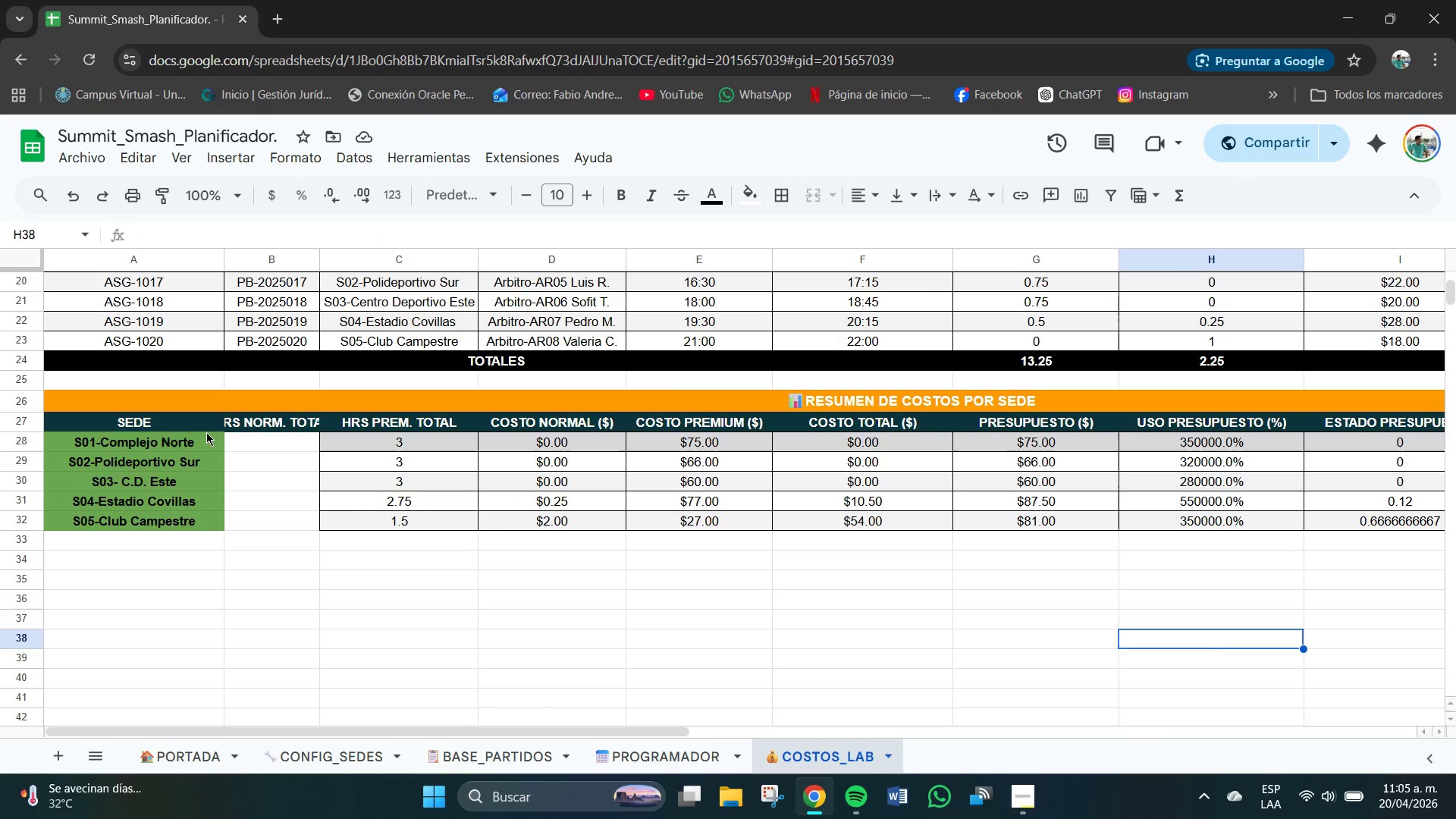 
left_click_drag(start_coordinate=[209, 440], to_coordinate=[209, 520])
 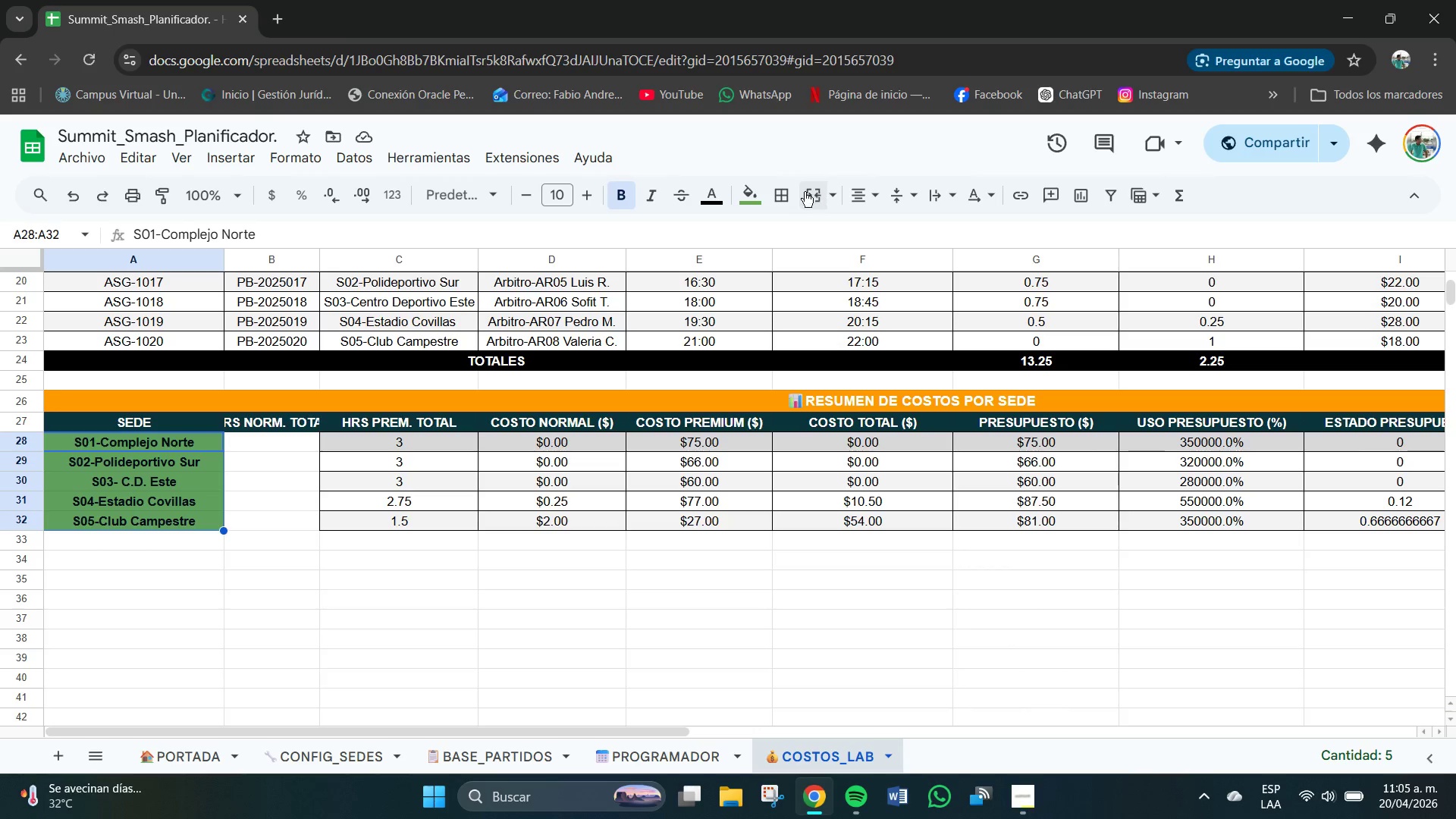 
left_click([789, 196])
 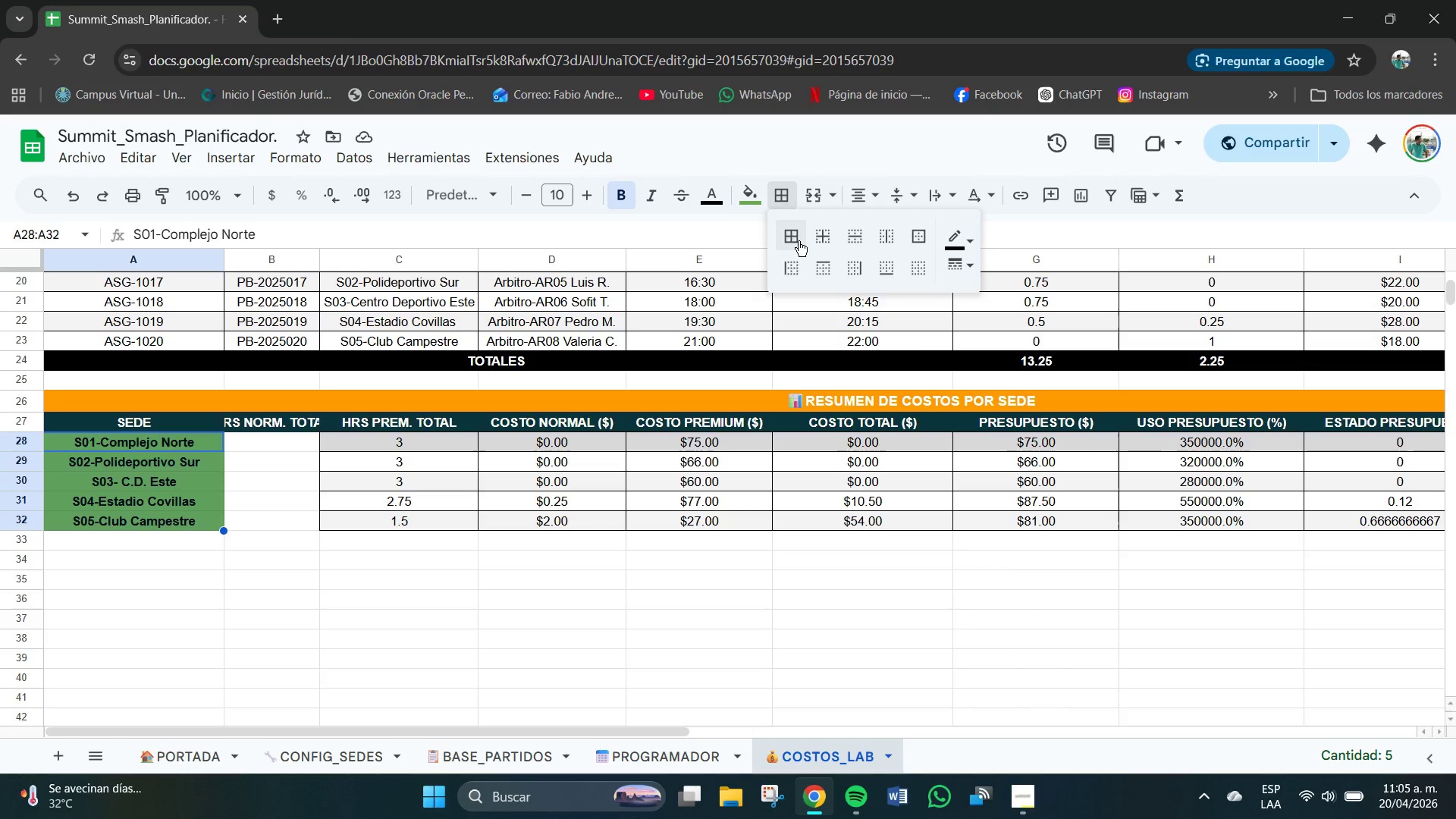 
left_click([792, 239])
 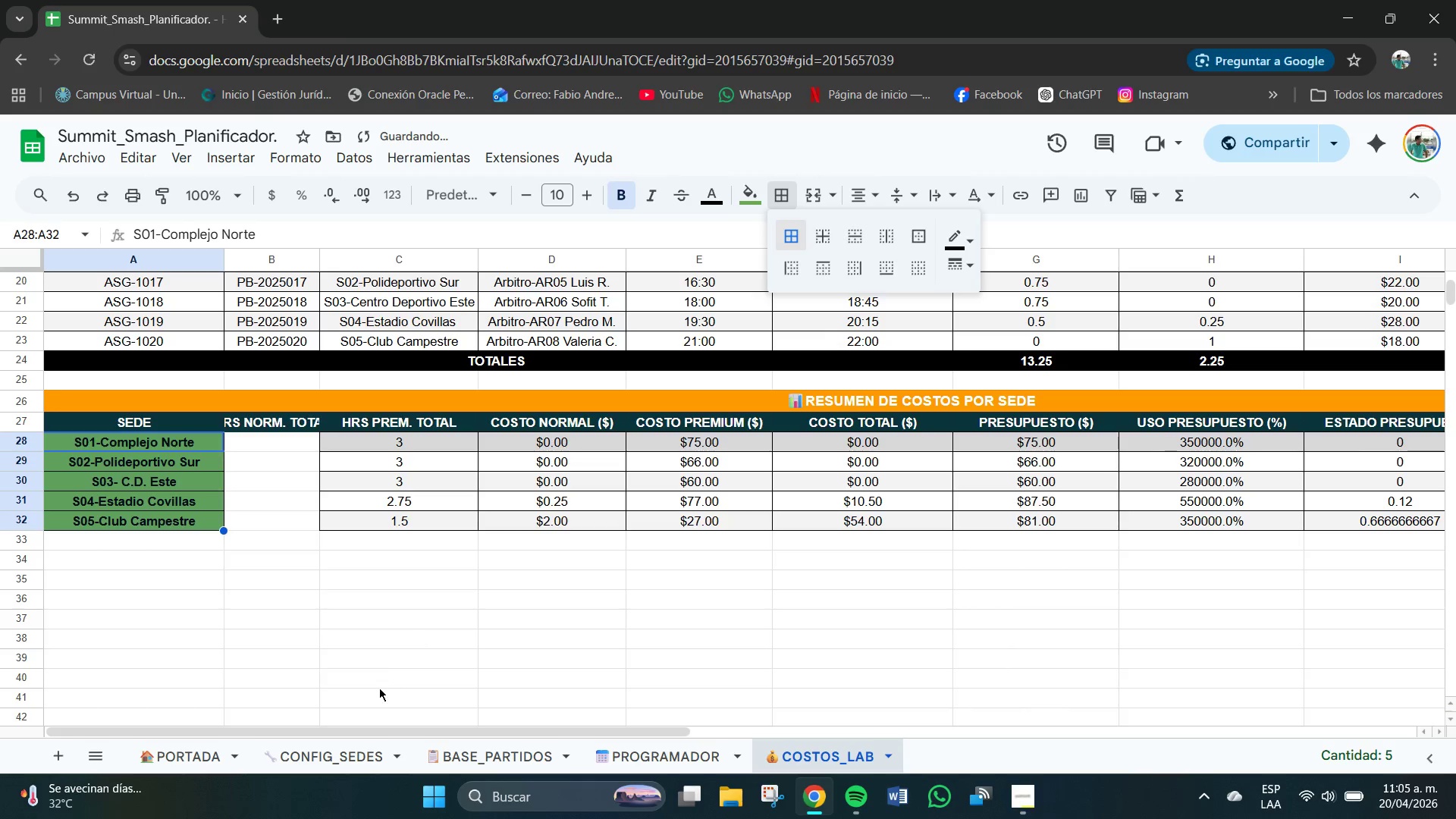 
left_click([378, 690])
 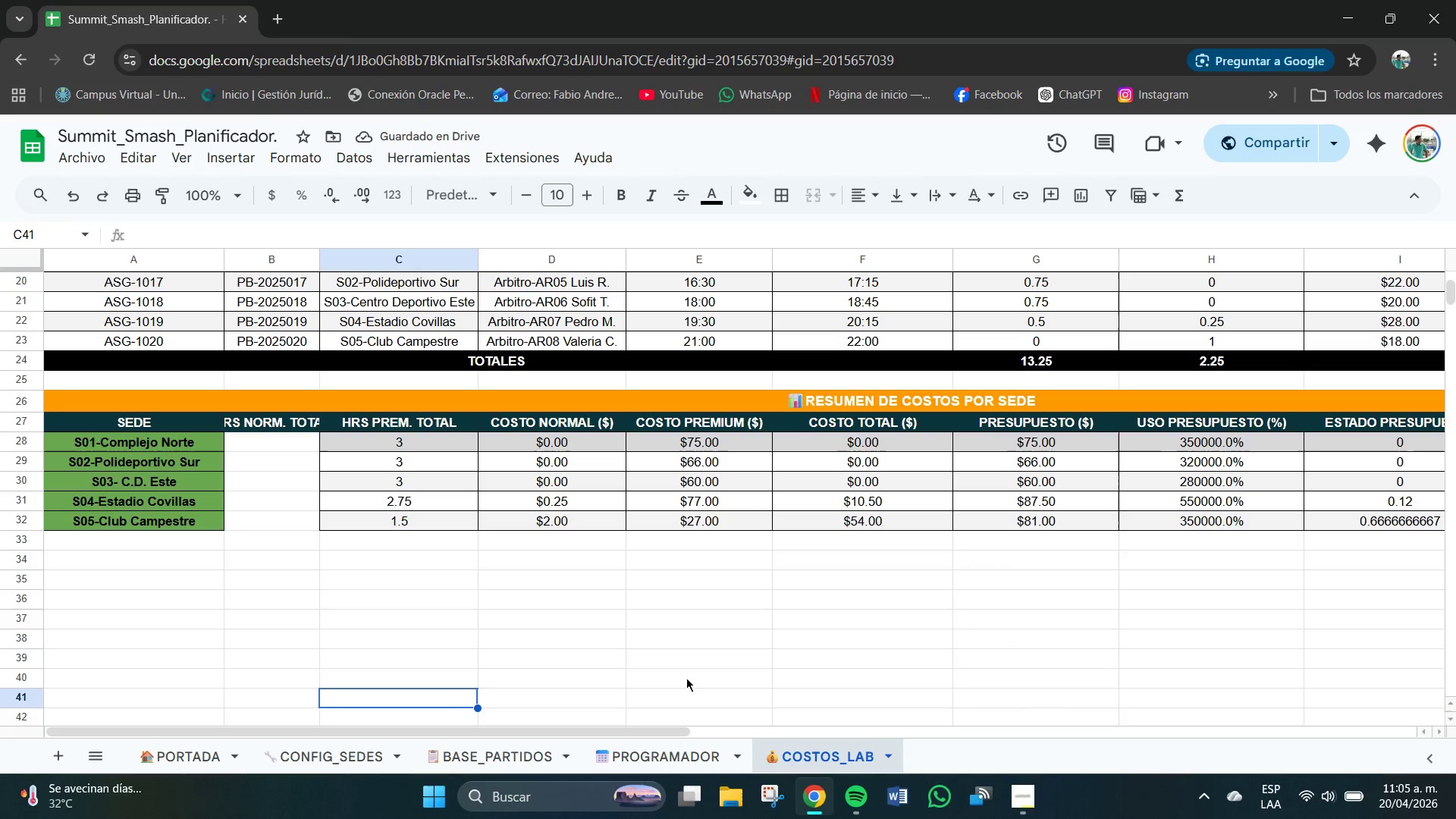 
left_click_drag(start_coordinate=[665, 723], to_coordinate=[522, 736])
 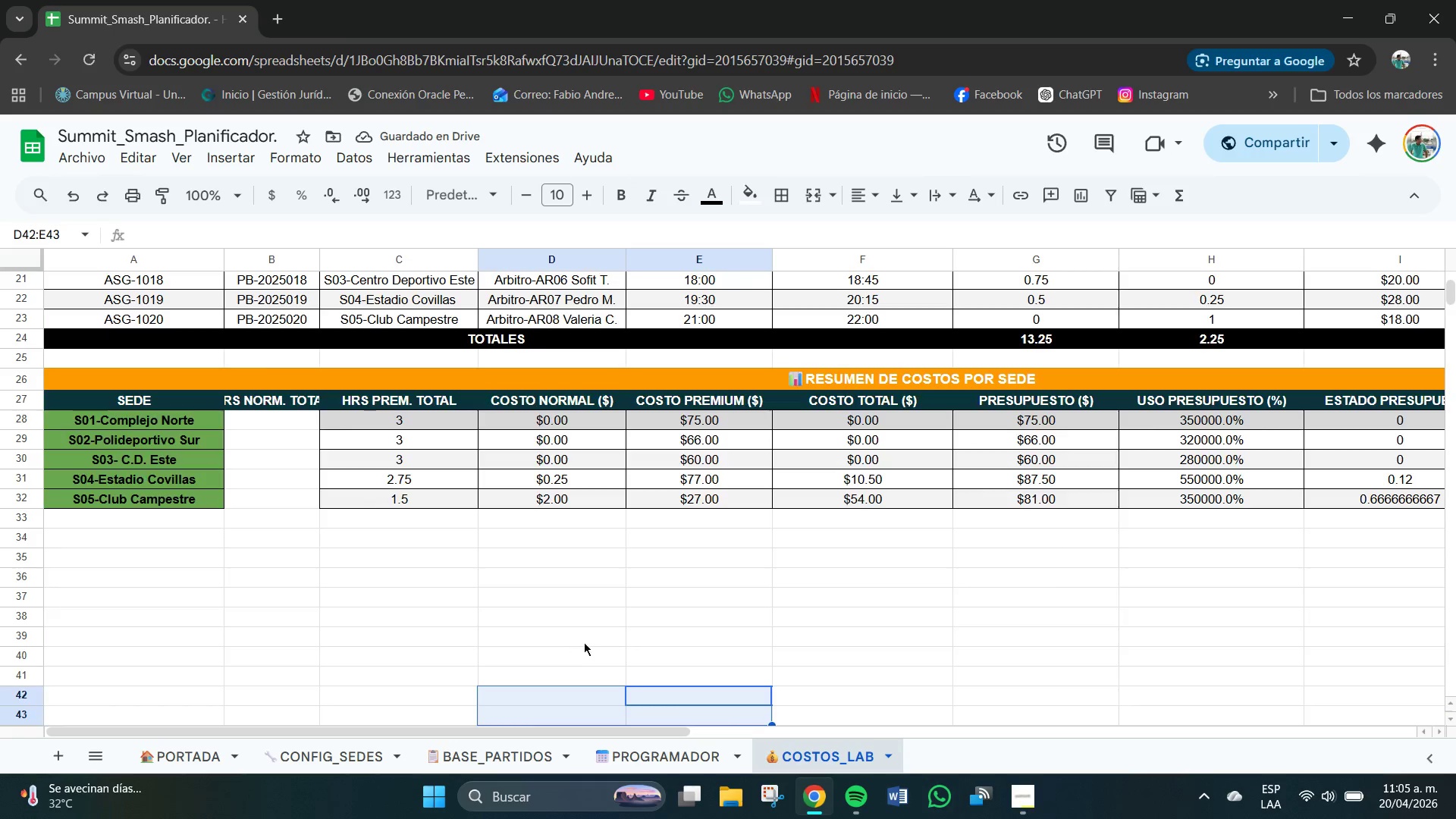 
left_click([717, 667])
 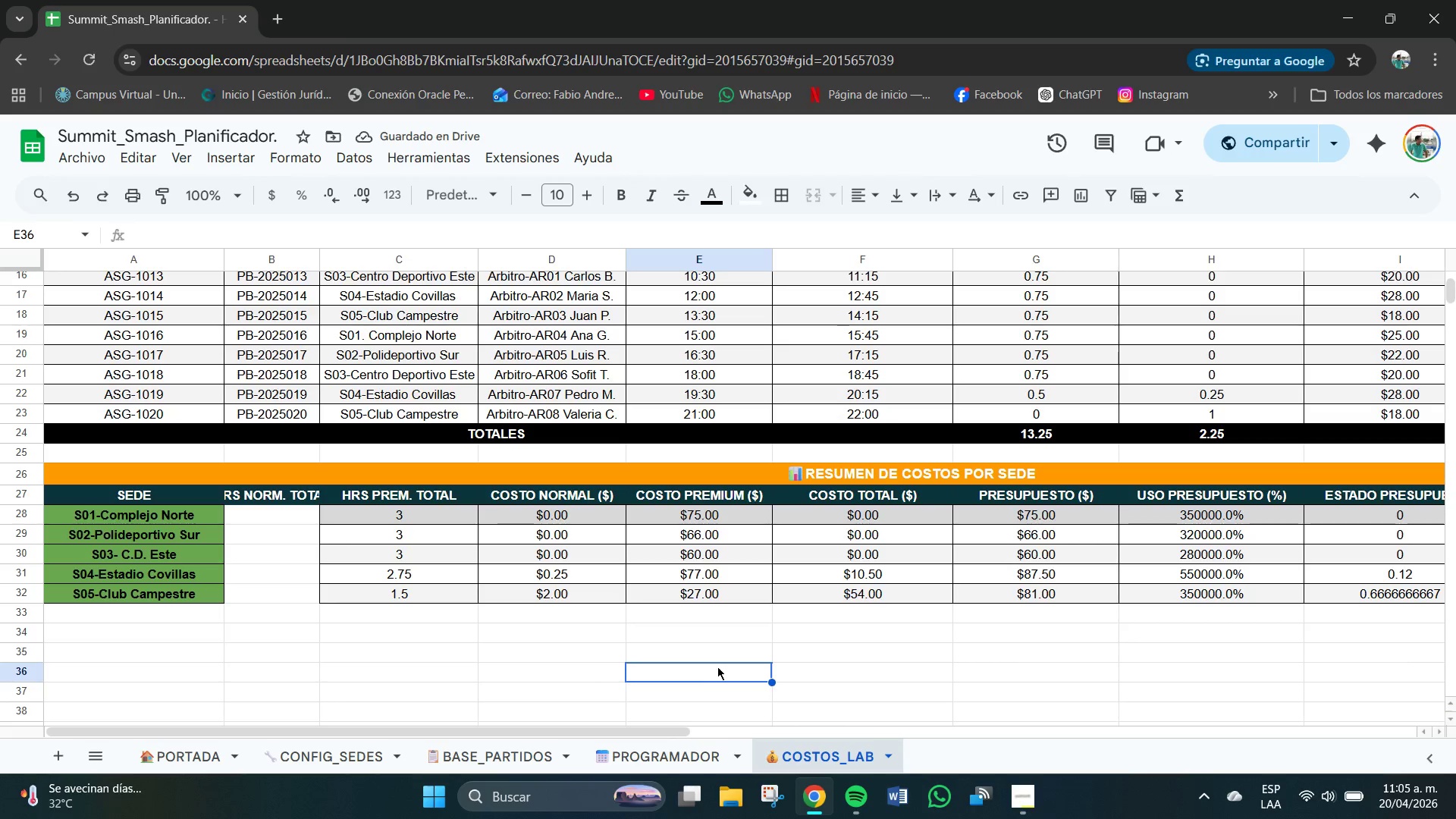 
hold_key(key=ControlLeft, duration=0.39)
 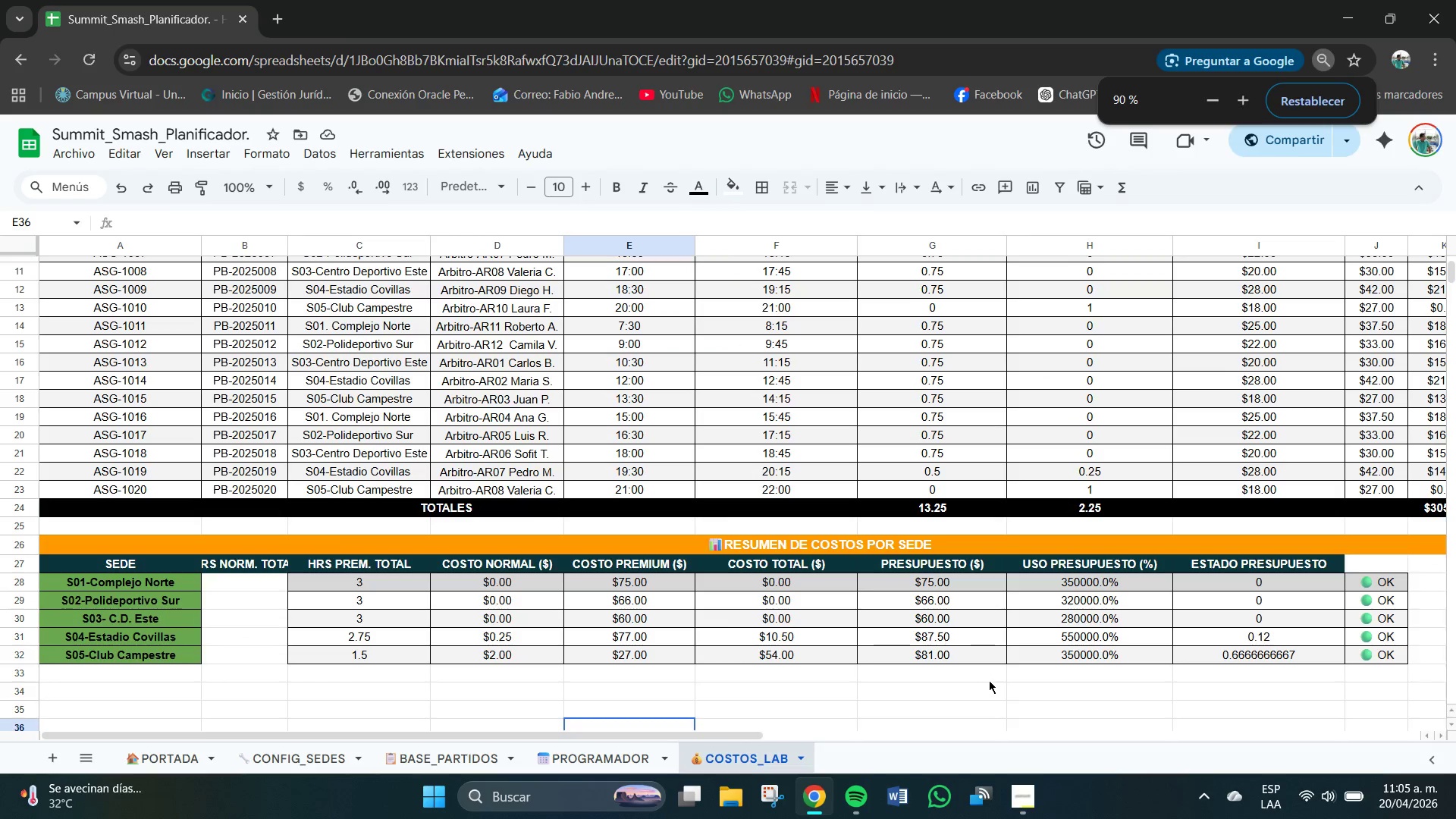 
hold_key(key=ControlLeft, duration=0.62)
 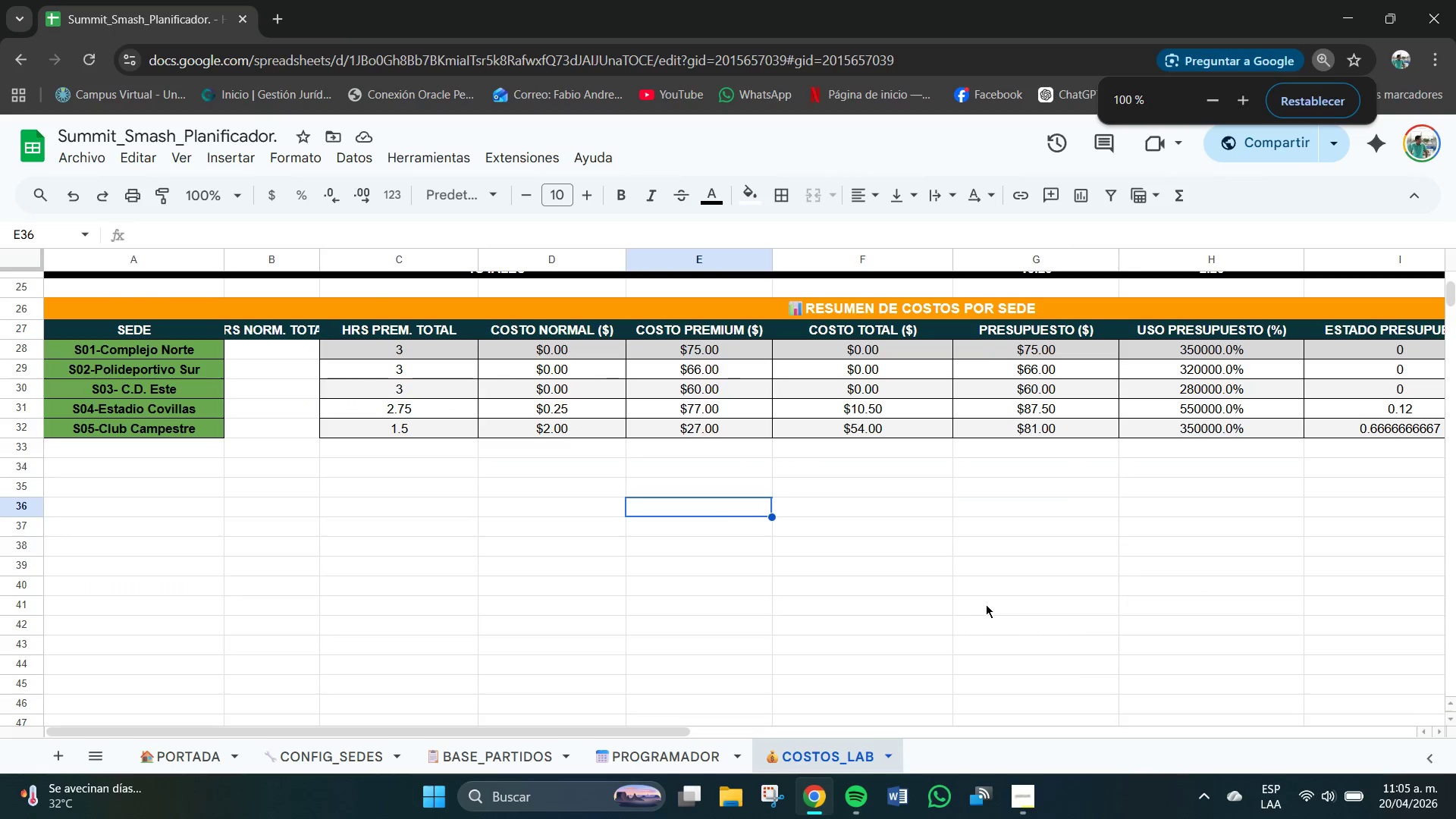 
scroll: coordinate [783, 645], scroll_direction: up, amount: 2.0
 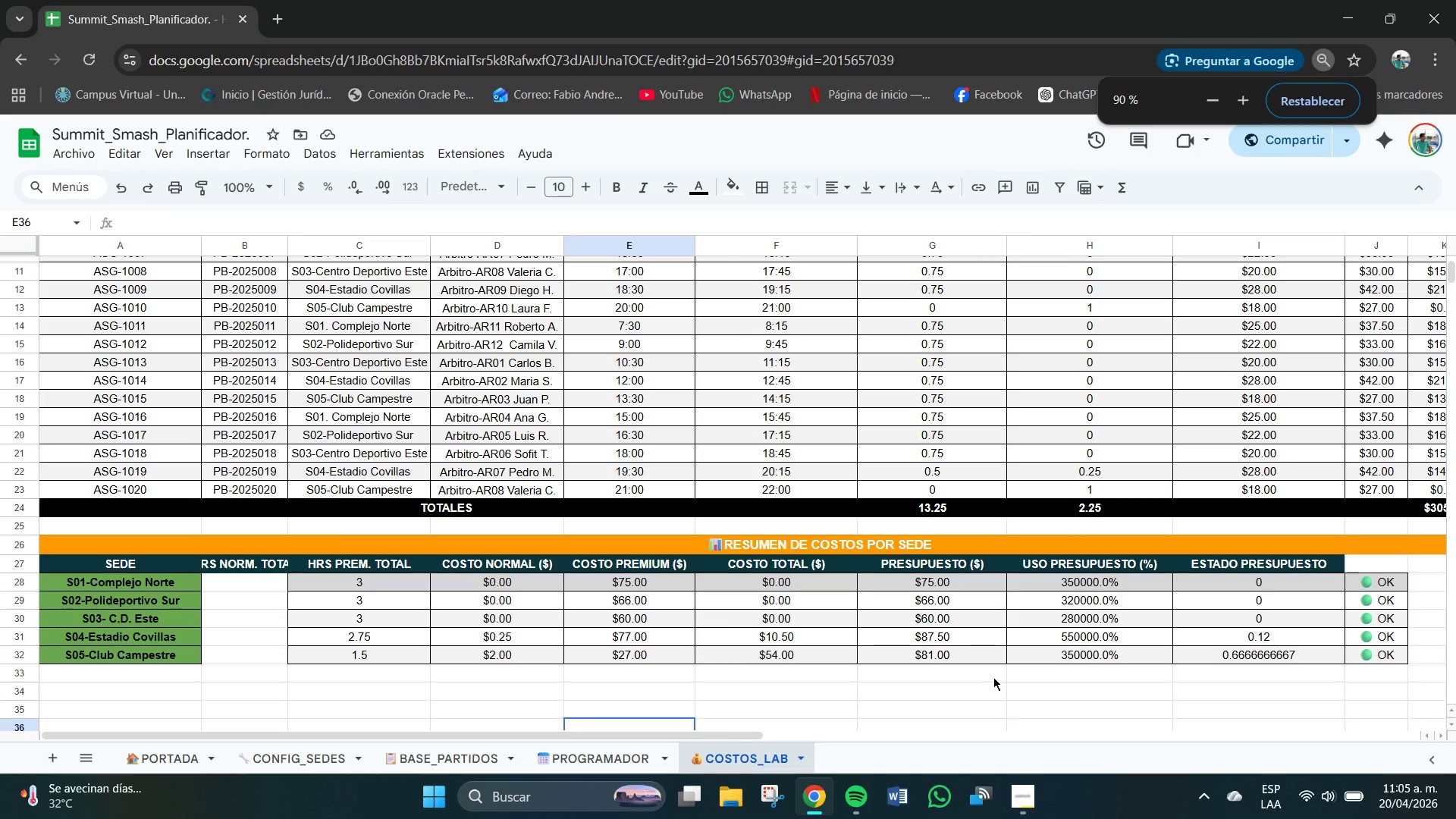 
left_click_drag(start_coordinate=[657, 733], to_coordinate=[909, 733])
 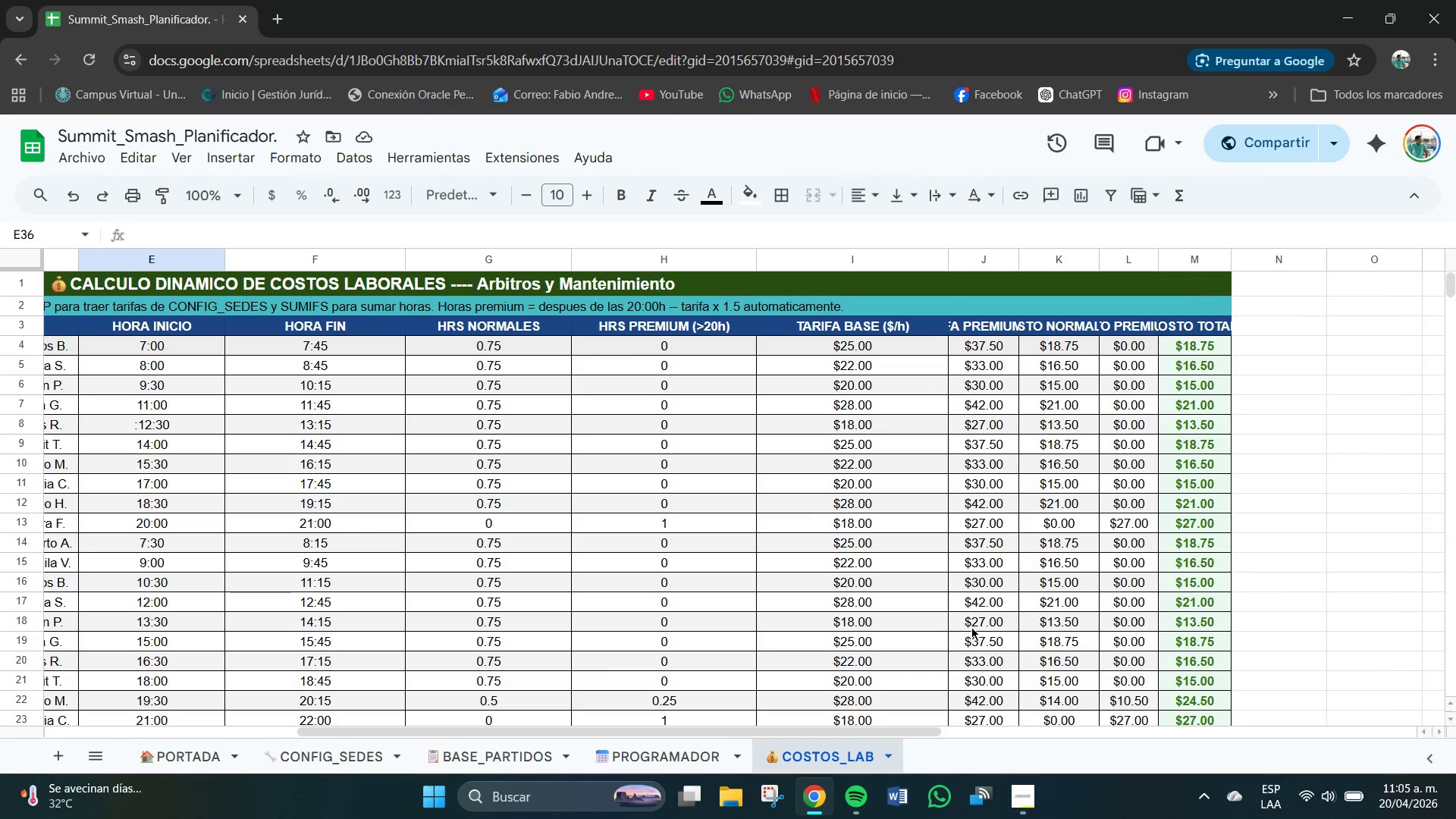 
scroll: coordinate [1023, 613], scroll_direction: up, amount: 5.0
 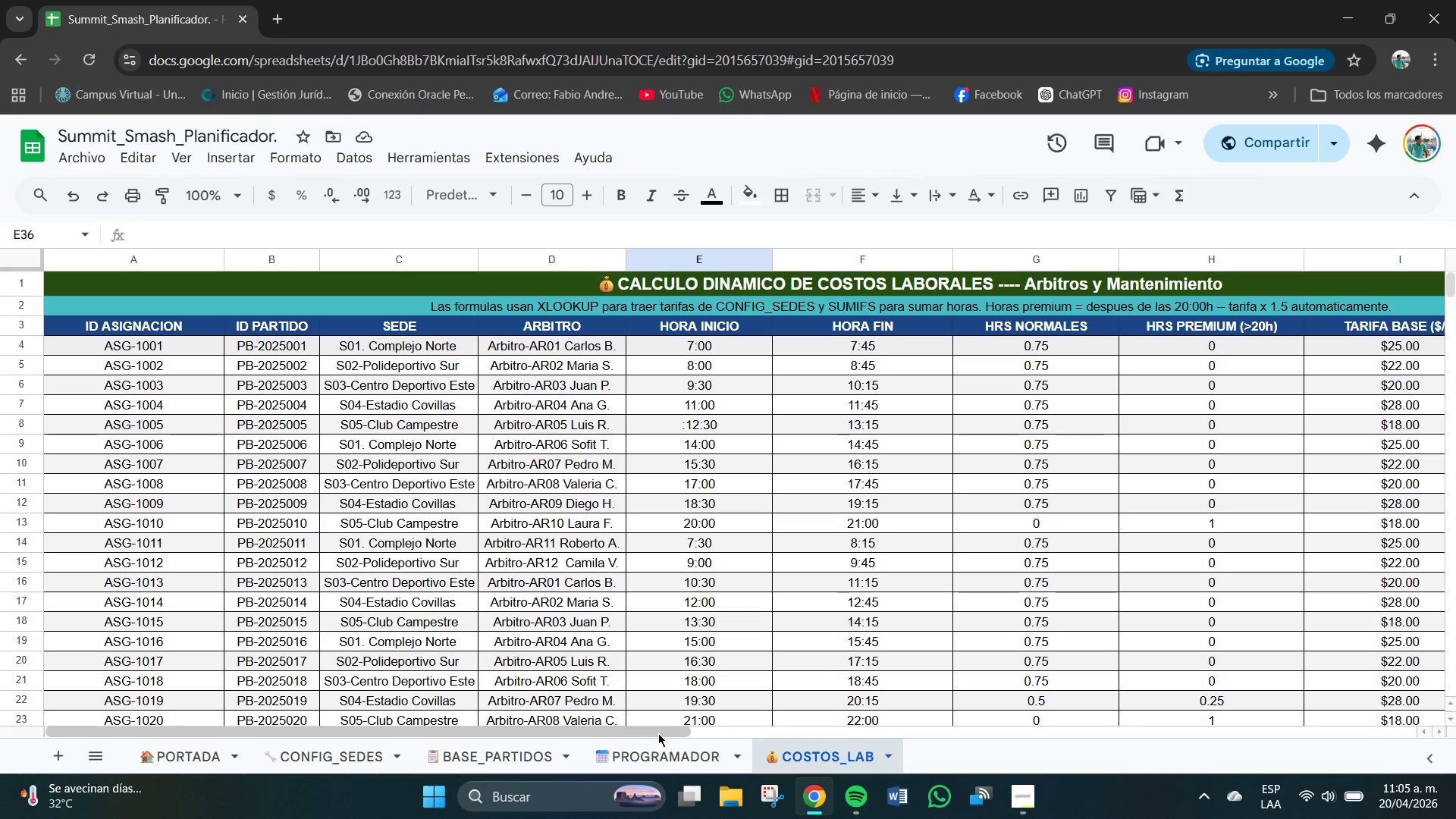 
scroll: coordinate [972, 628], scroll_direction: down, amount: 1.0
 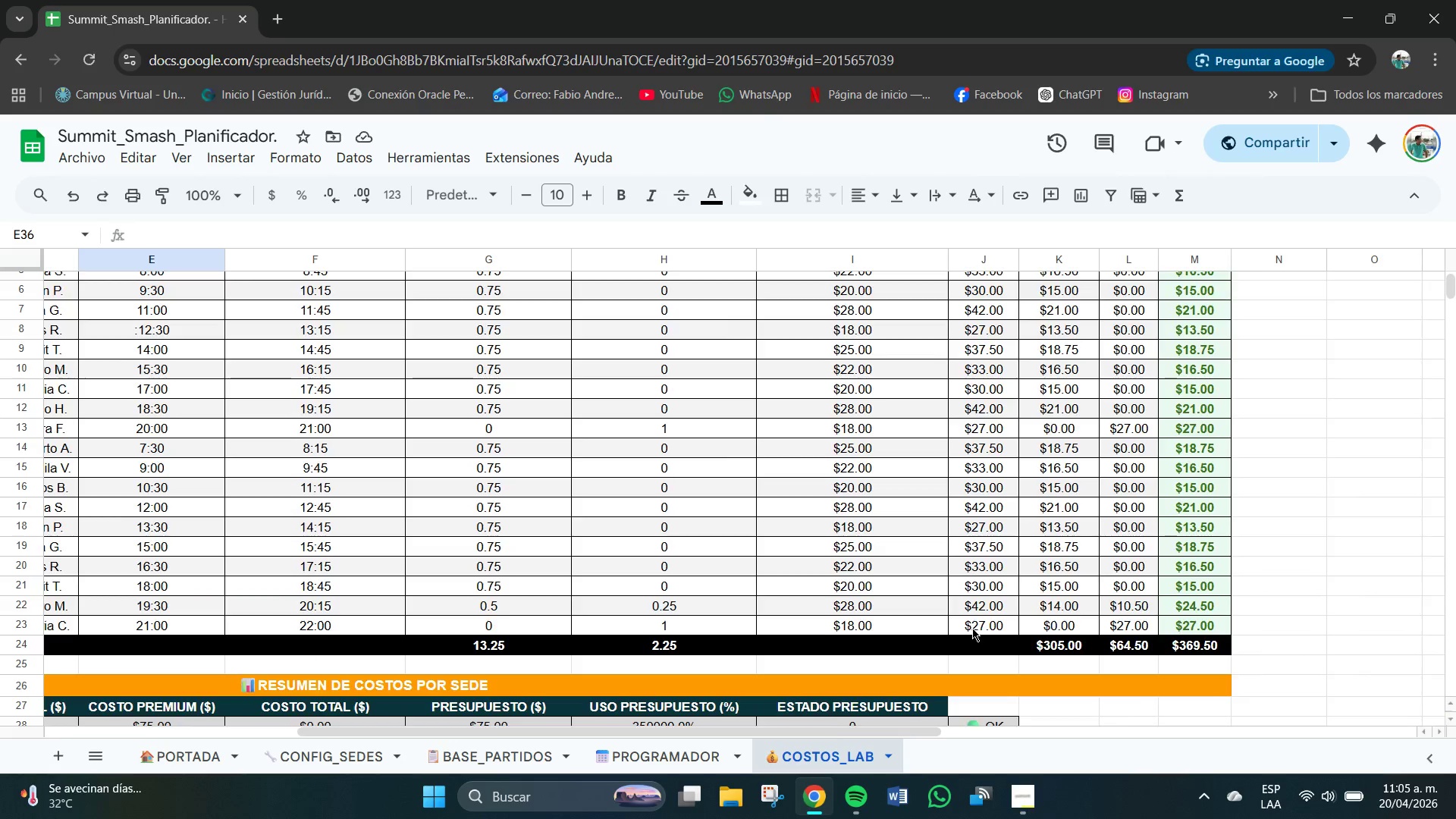 
left_click([1014, 784])
 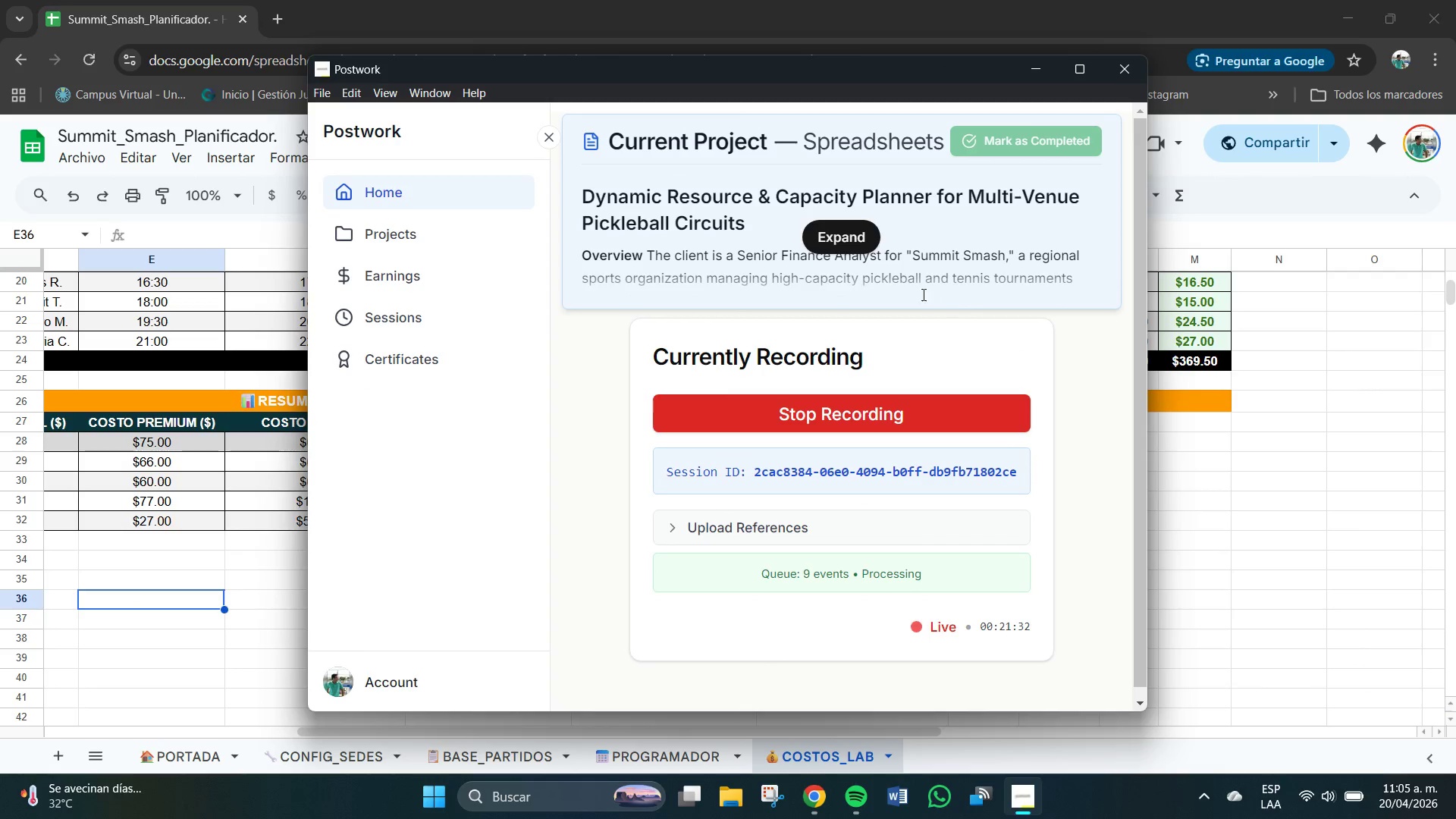 
scroll: coordinate [972, 628], scroll_direction: up, amount: 1.0
 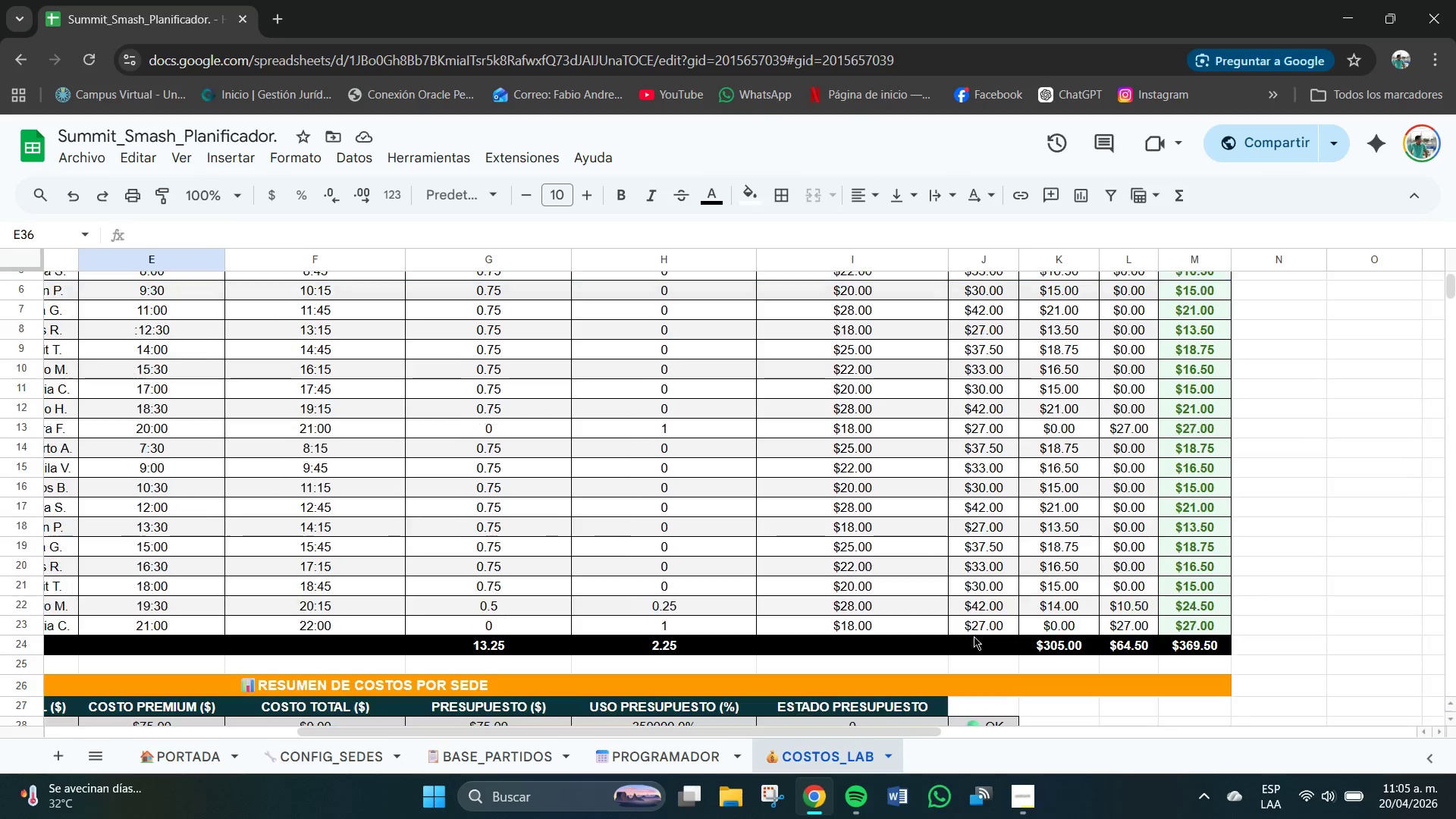 
scroll: coordinate [974, 636], scroll_direction: down, amount: 1.0